 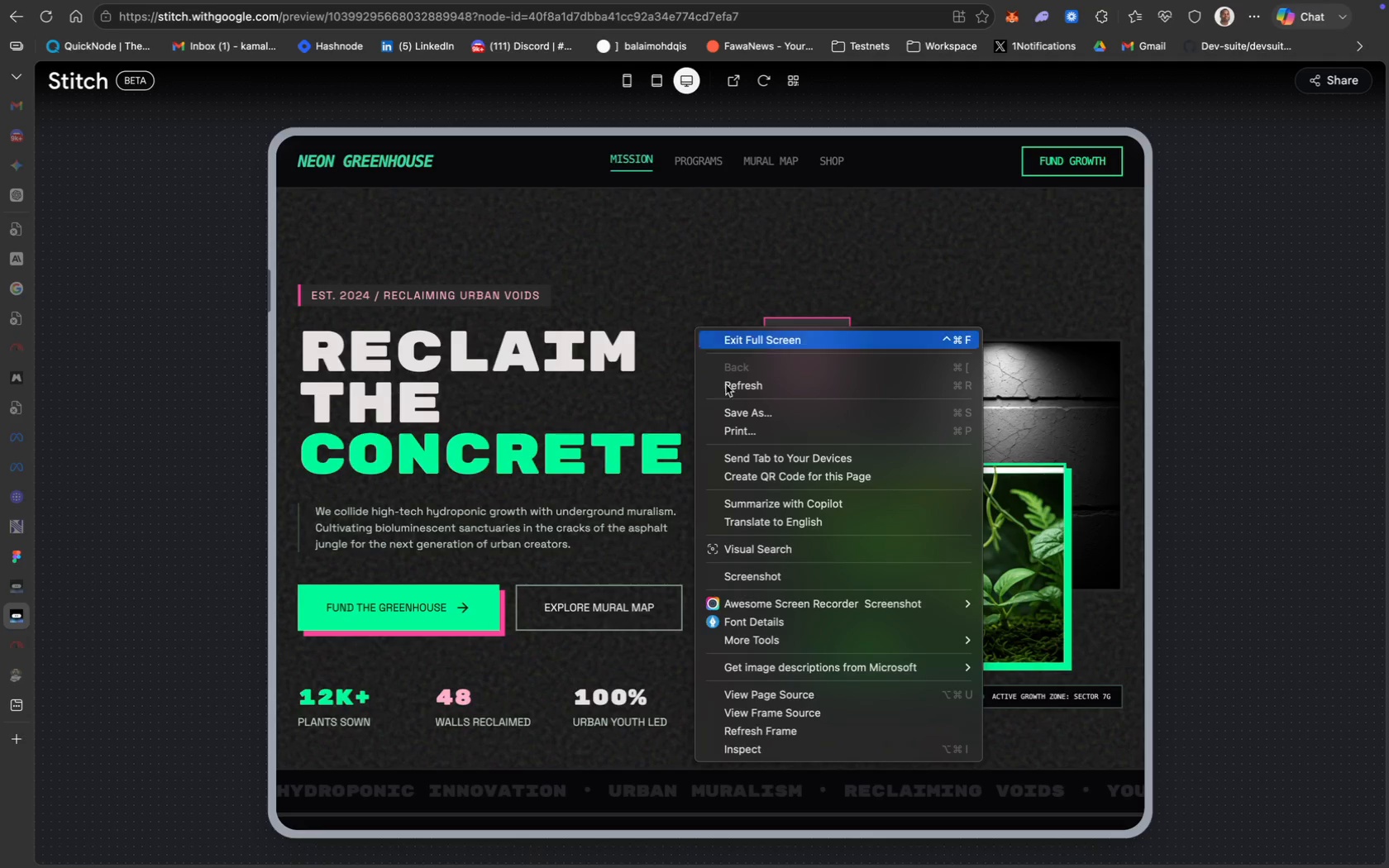 
left_click([752, 751])
 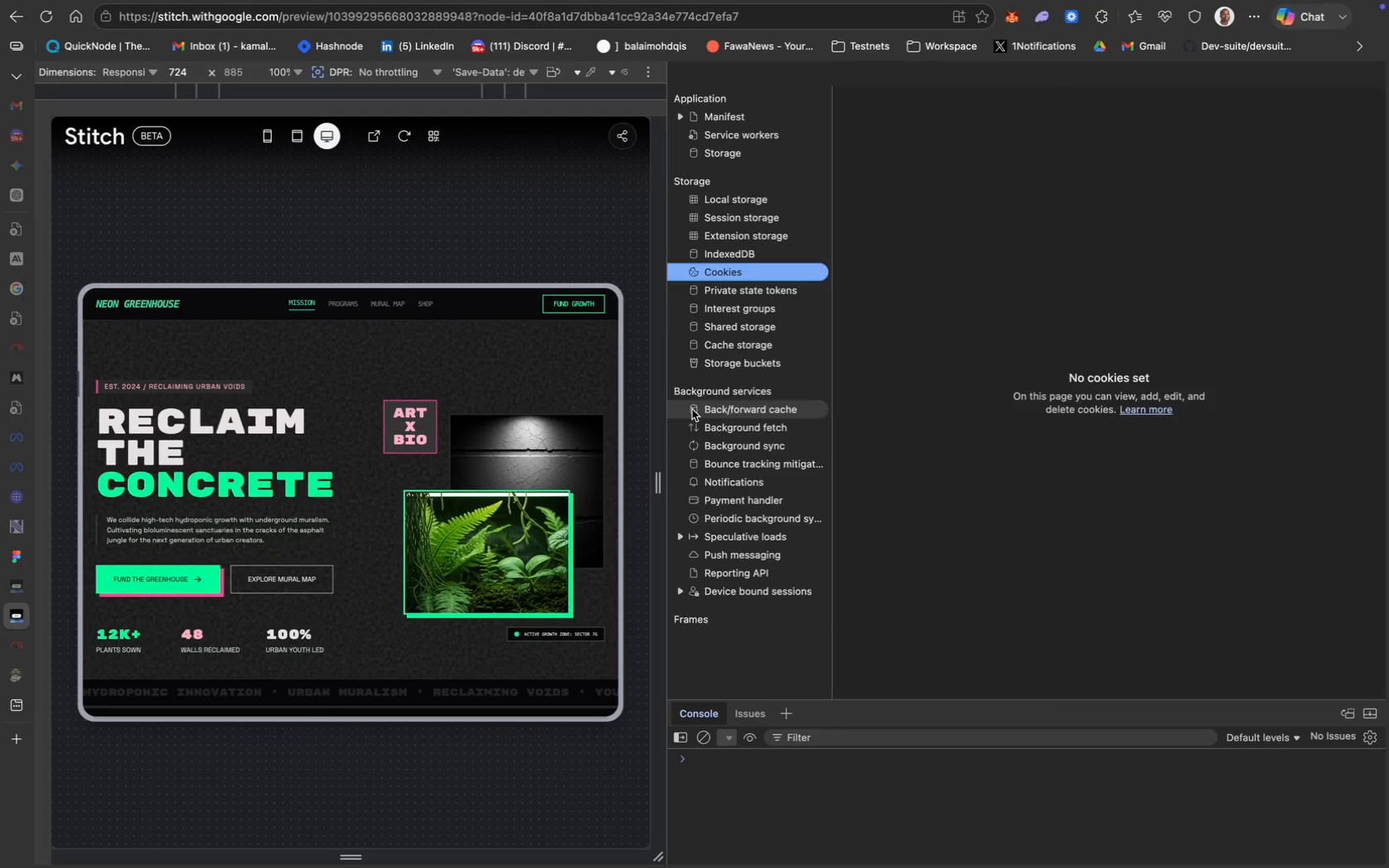 
left_click_drag(start_coordinate=[663, 467], to_coordinate=[260, 444])
 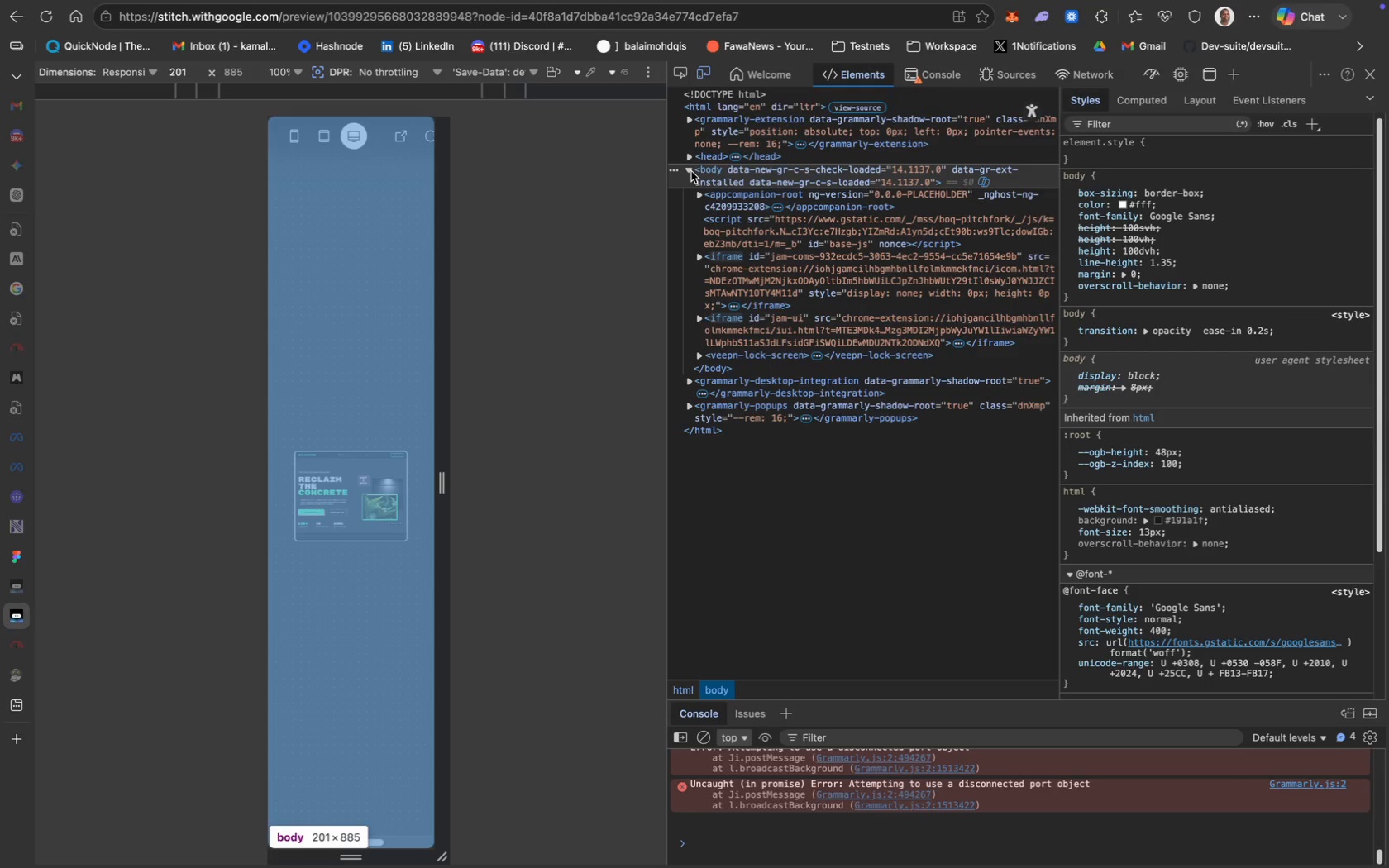 
wait(12.44)
 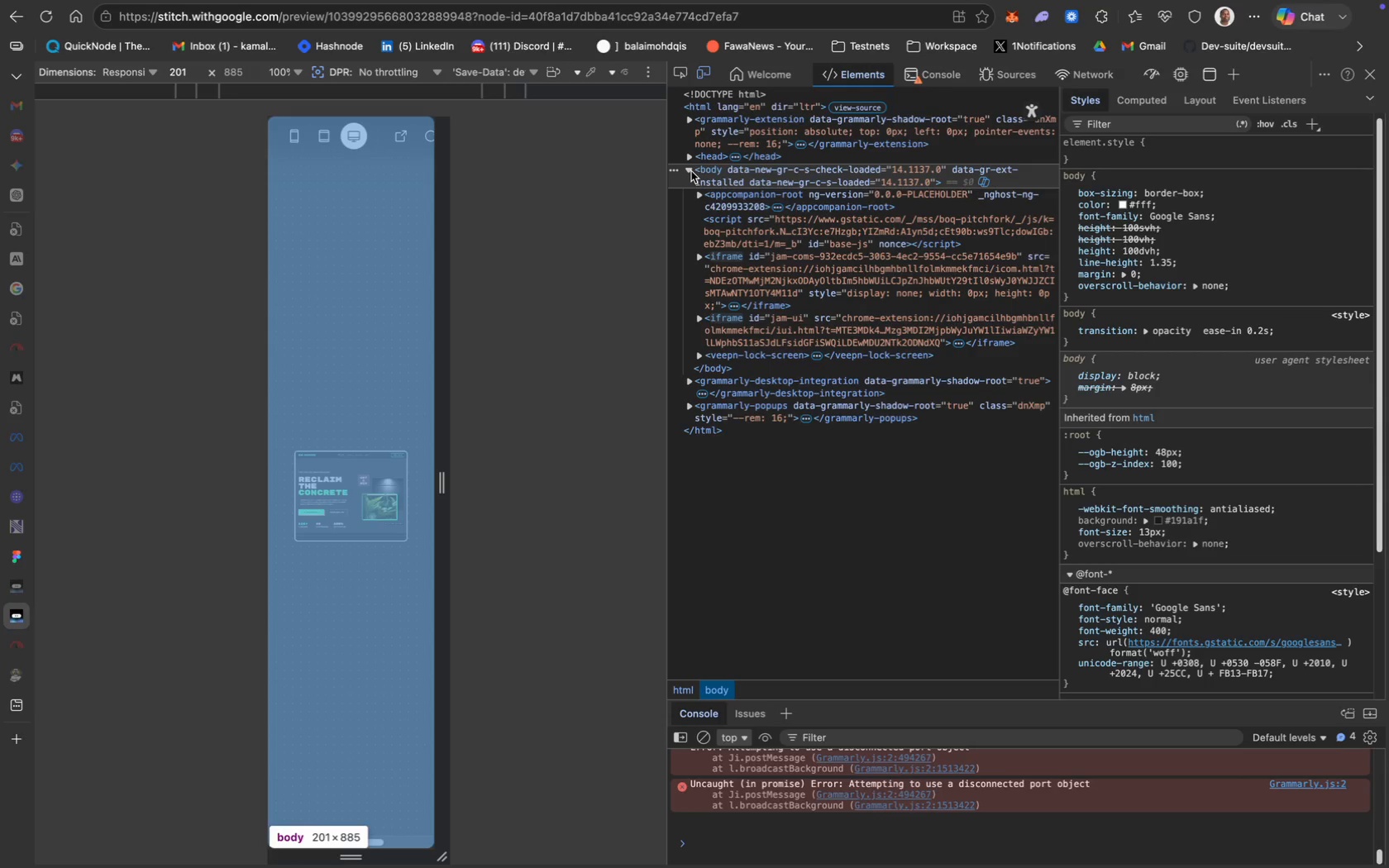 
left_click([687, 167])
 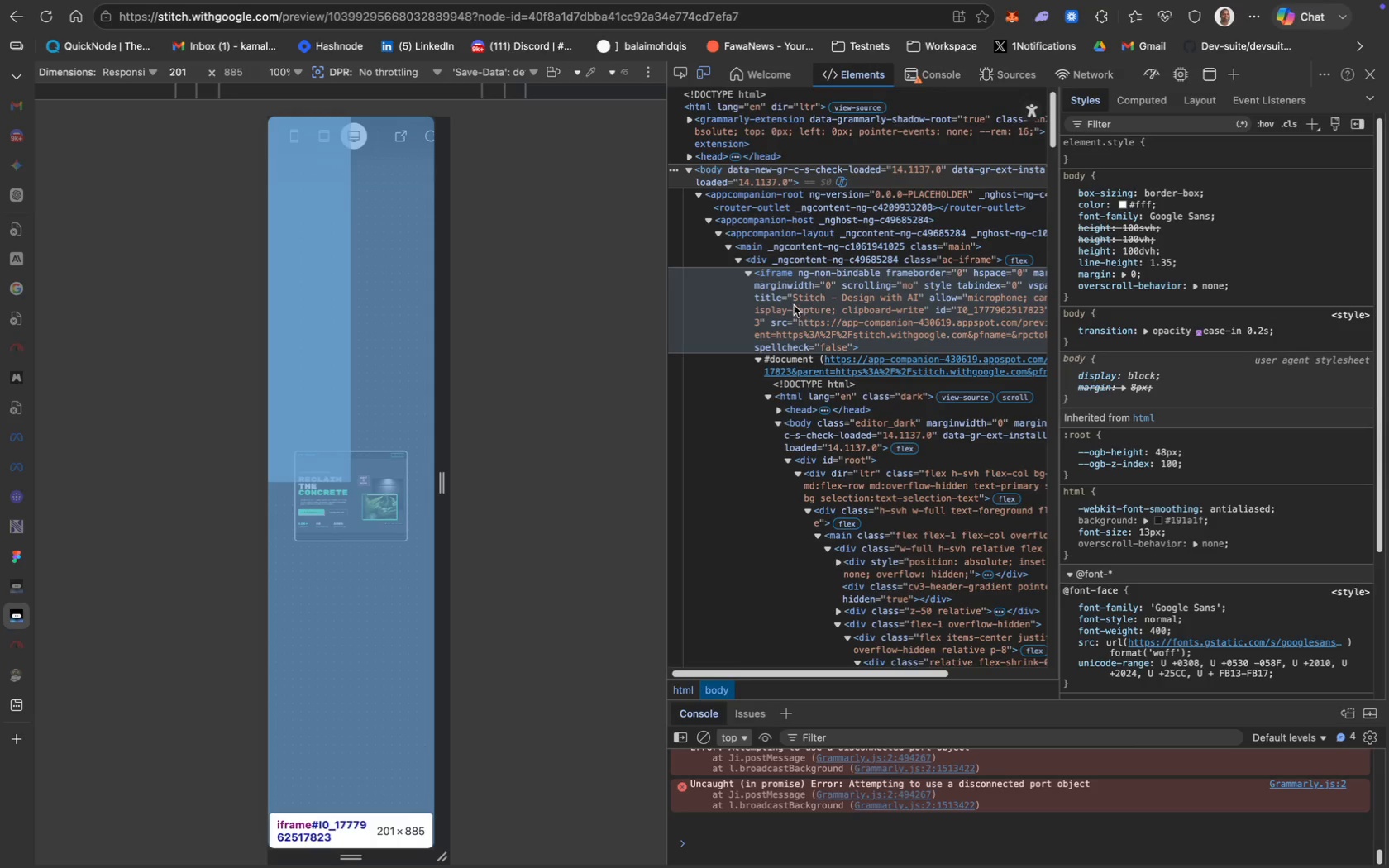 
wait(5.33)
 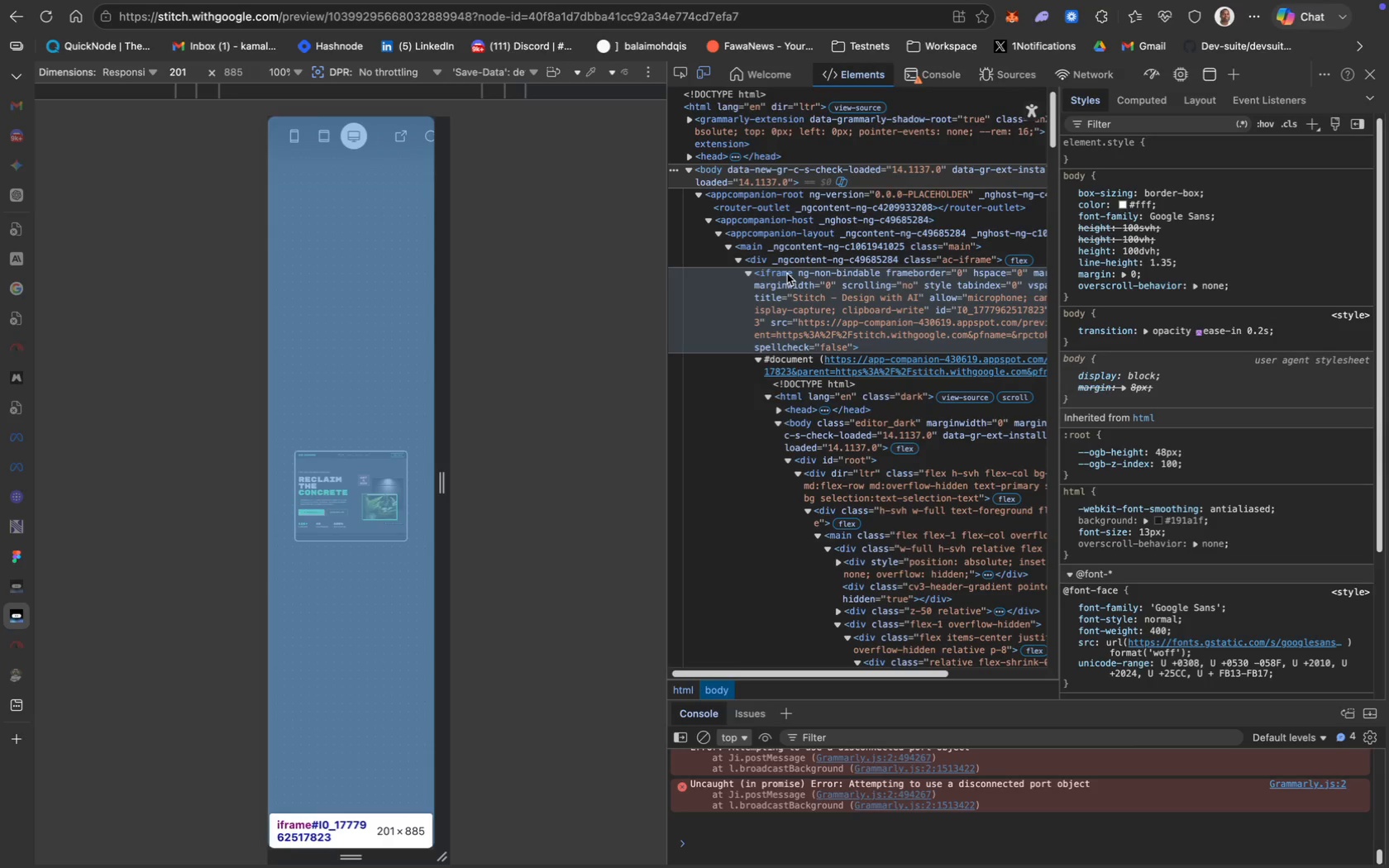 
scroll: coordinate [893, 530], scroll_direction: down, amount: 69.0
 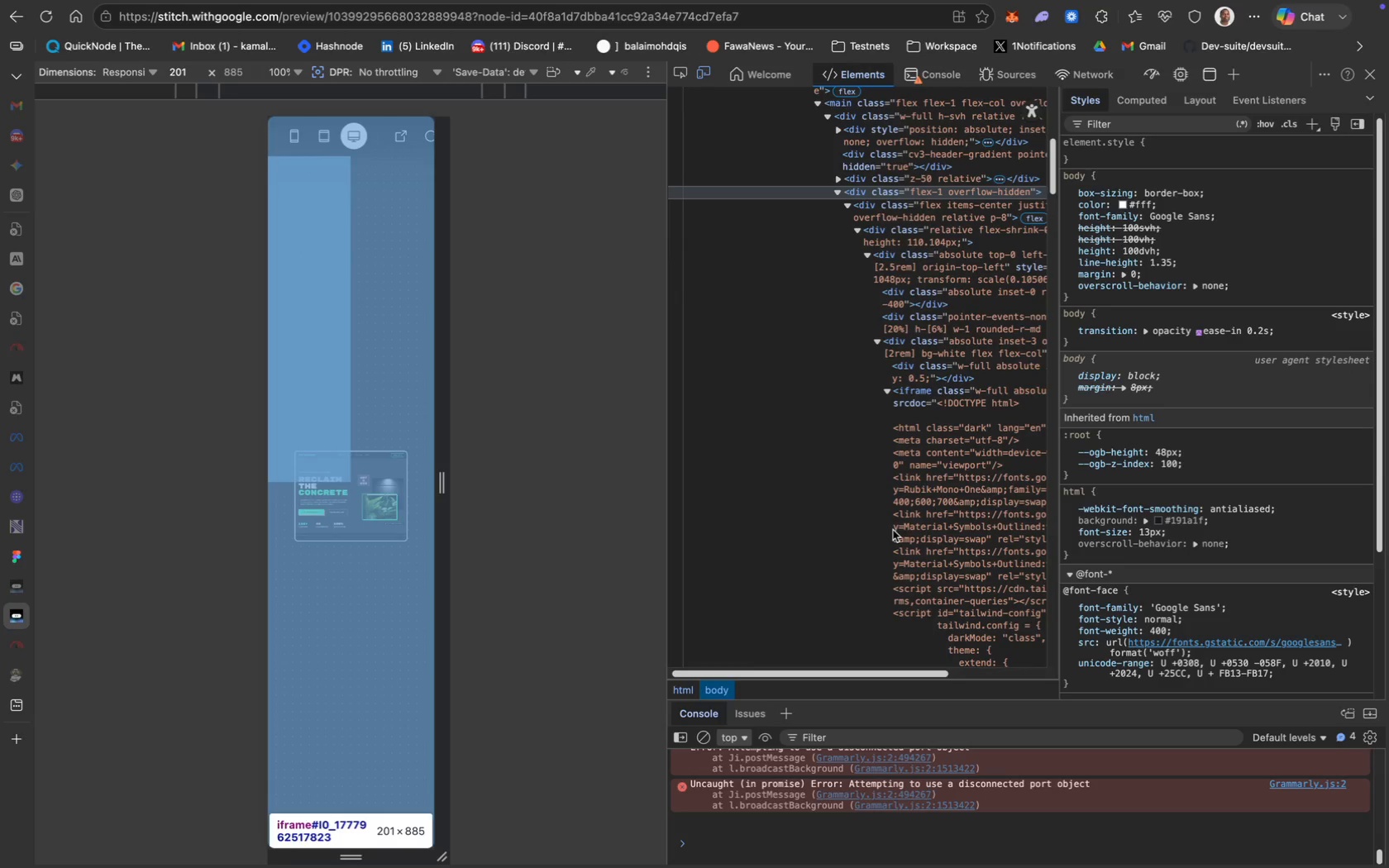 
scroll: coordinate [893, 530], scroll_direction: up, amount: 30.0
 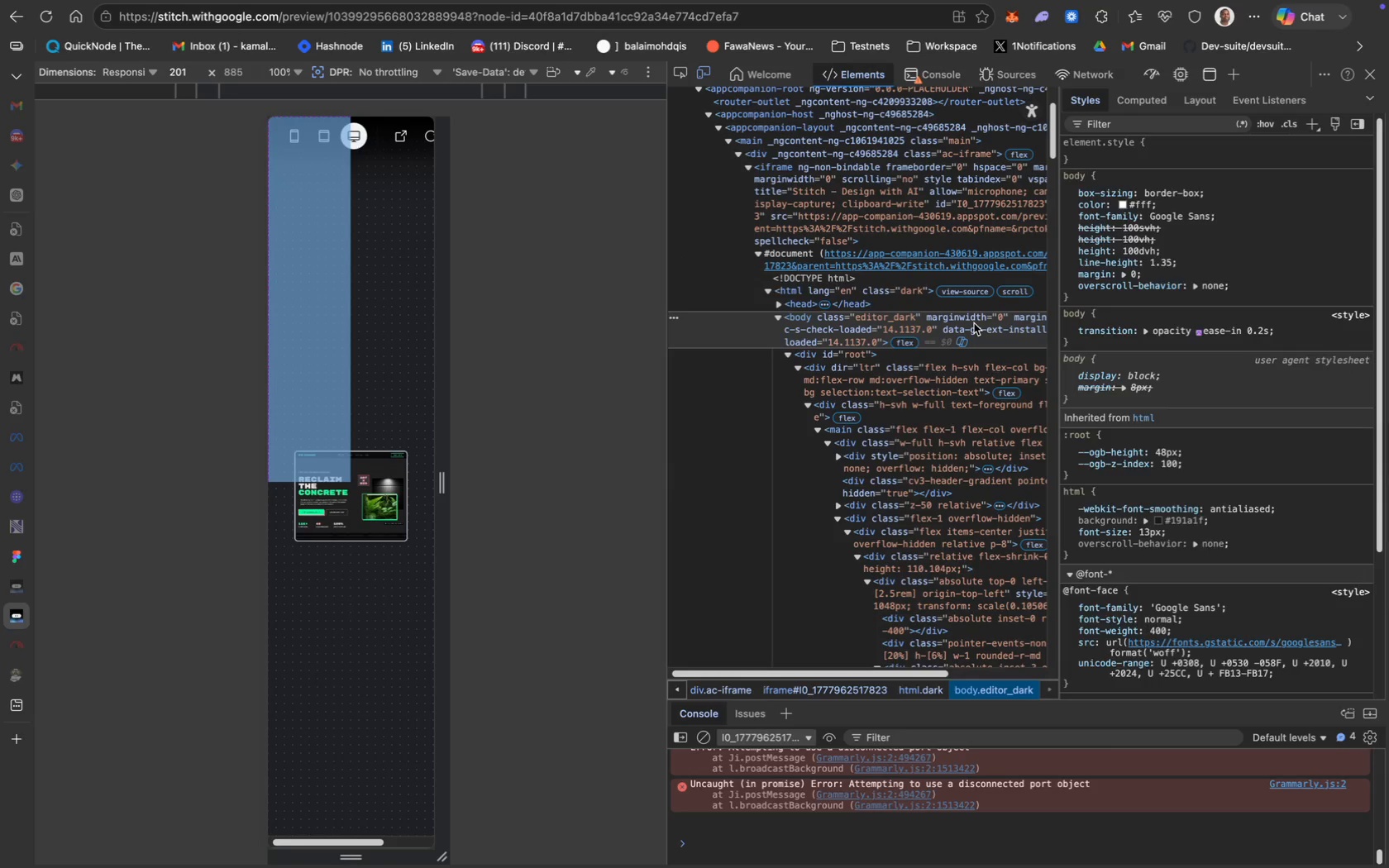 
scroll: coordinate [905, 408], scroll_direction: down, amount: 394.0
 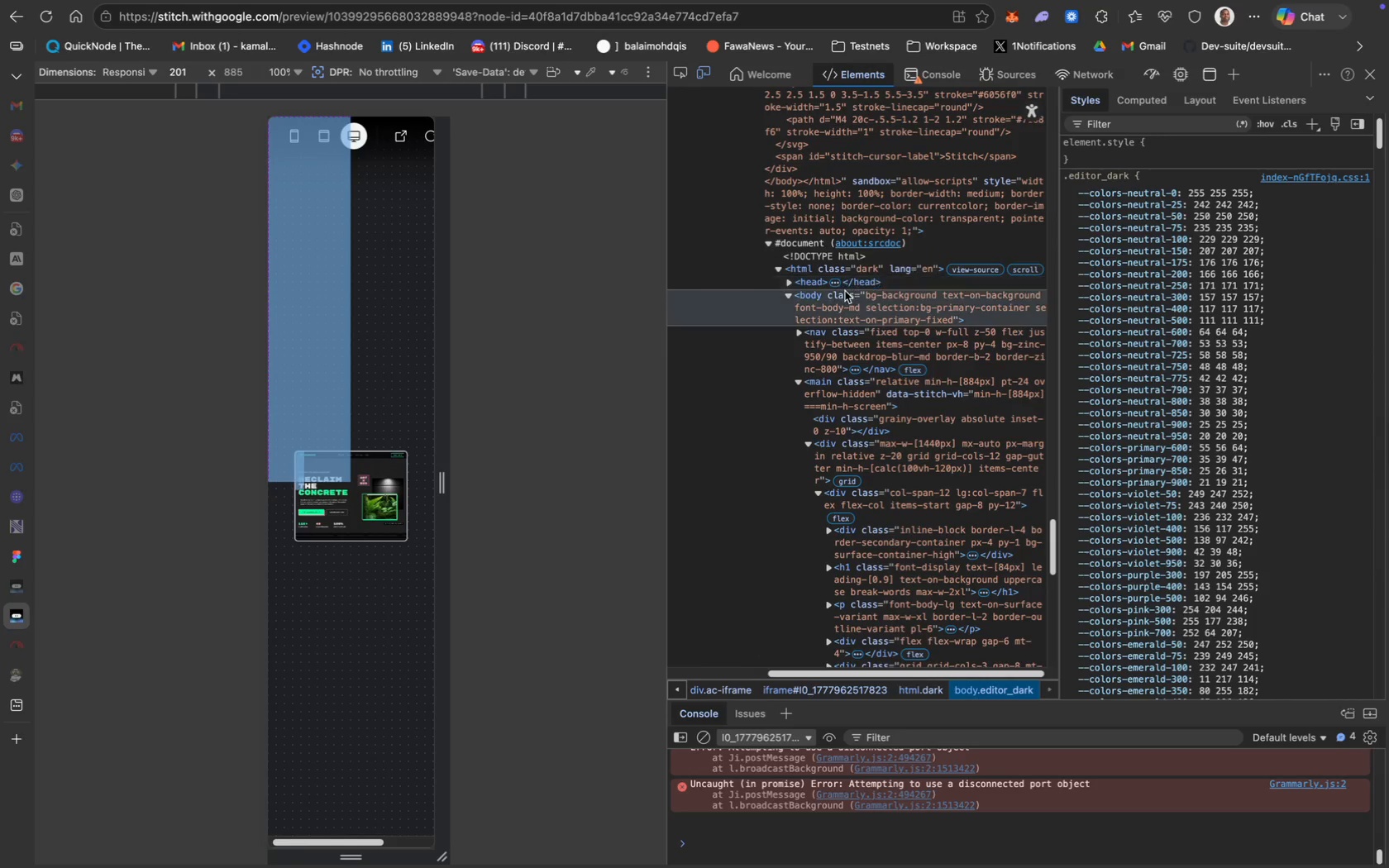 
left_click([845, 294])
 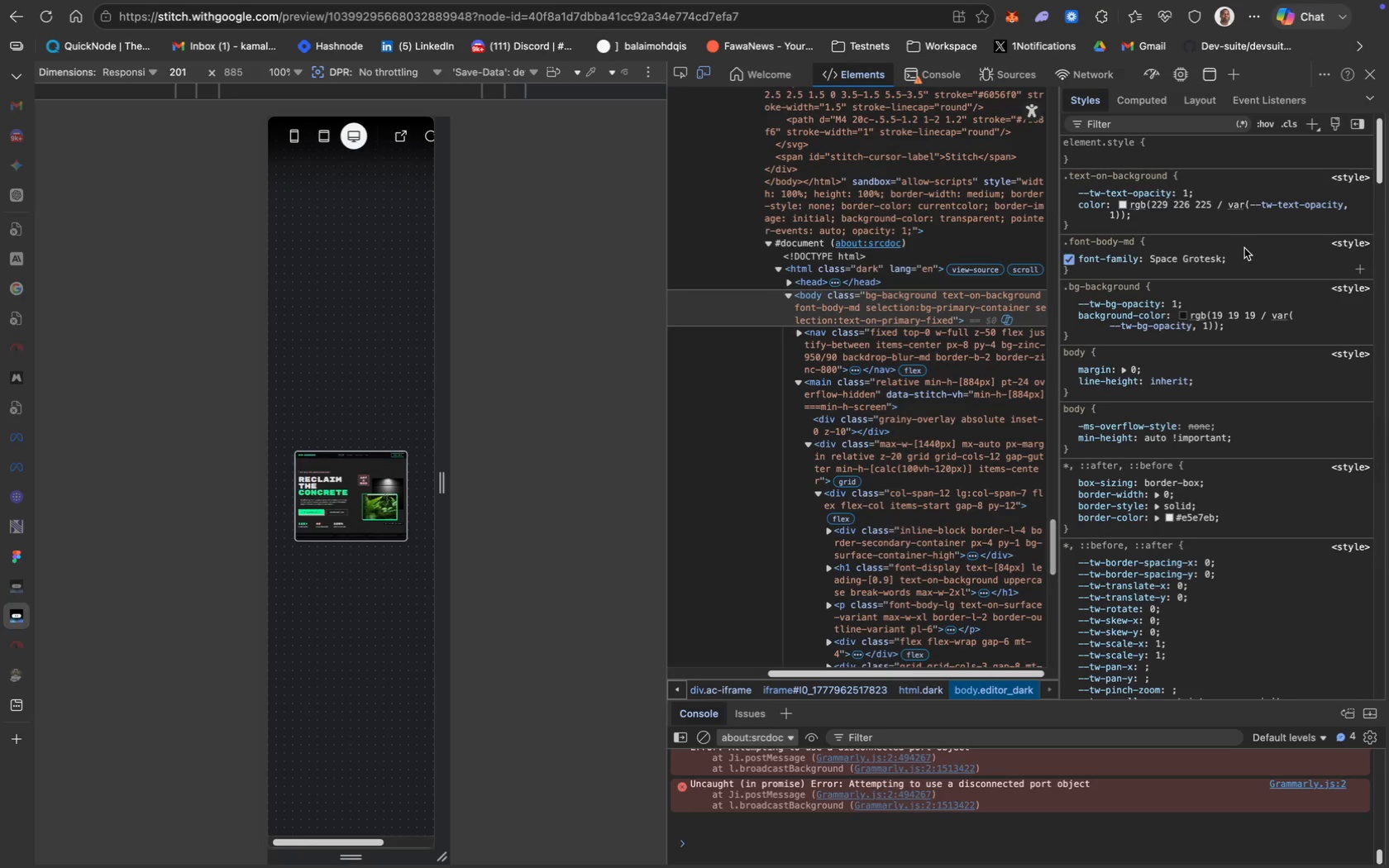 
scroll: coordinate [876, 404], scroll_direction: none, amount: 0.0
 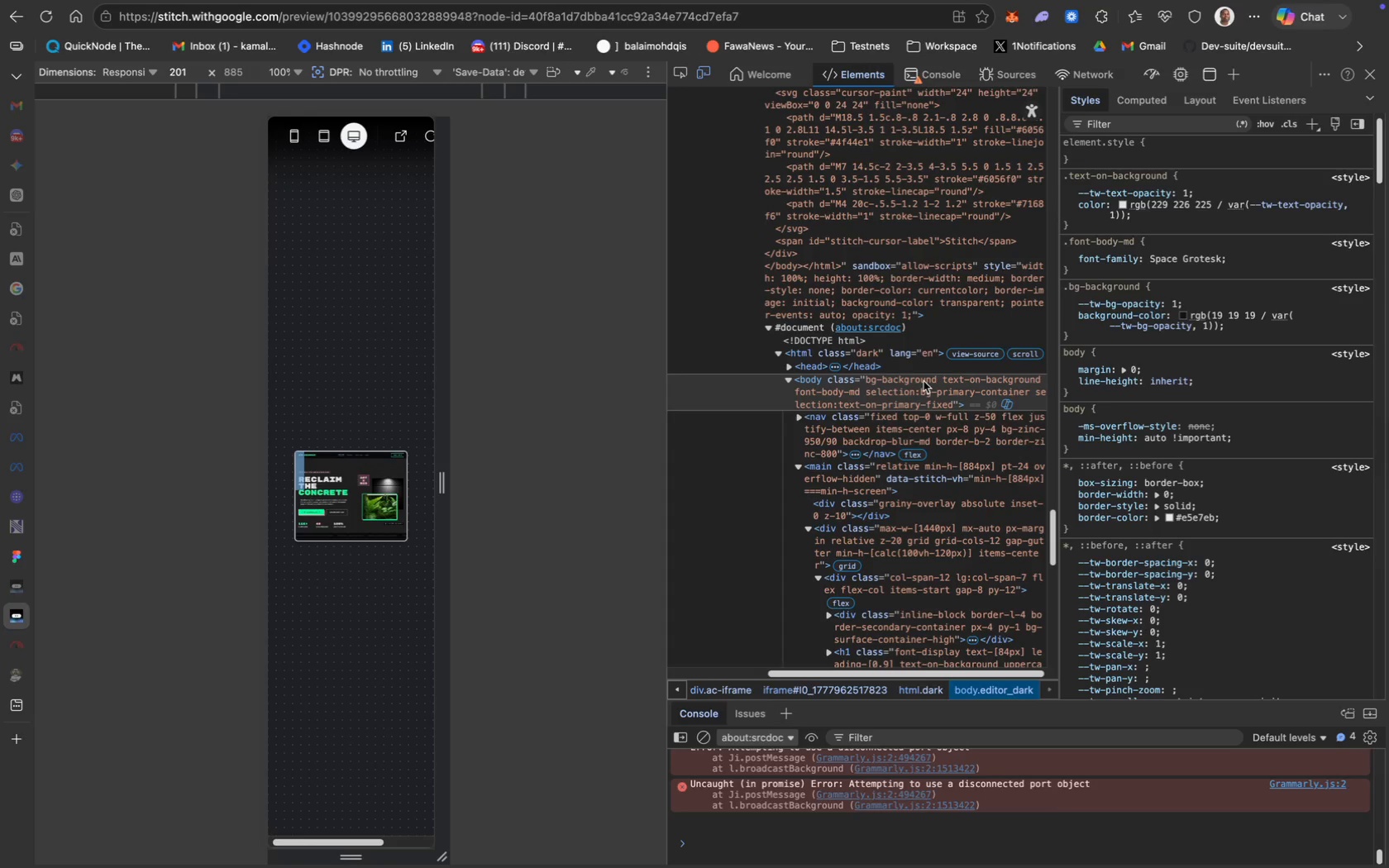 
double_click([922, 381])
 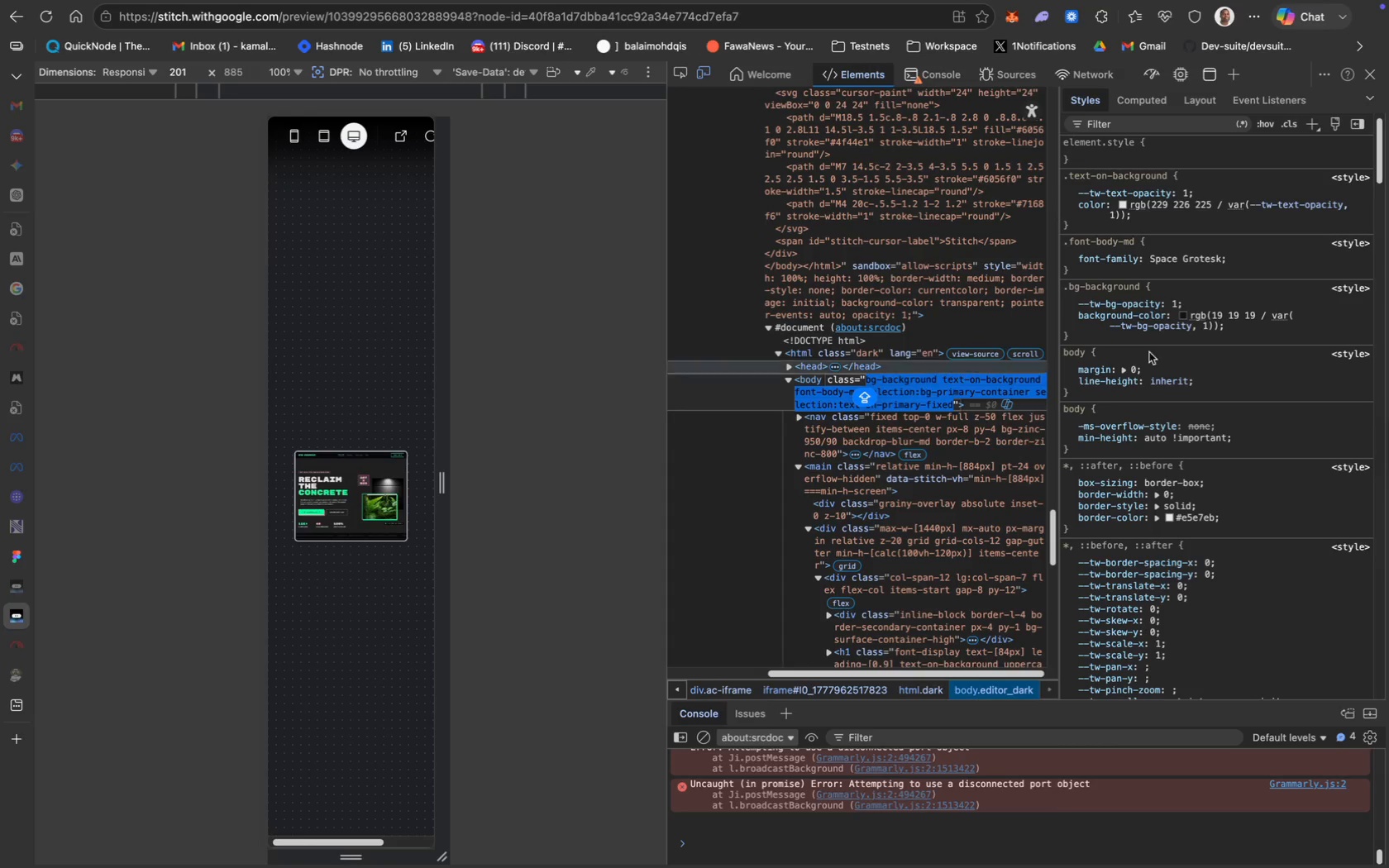 
scroll: coordinate [947, 551], scroll_direction: up, amount: 47.0
 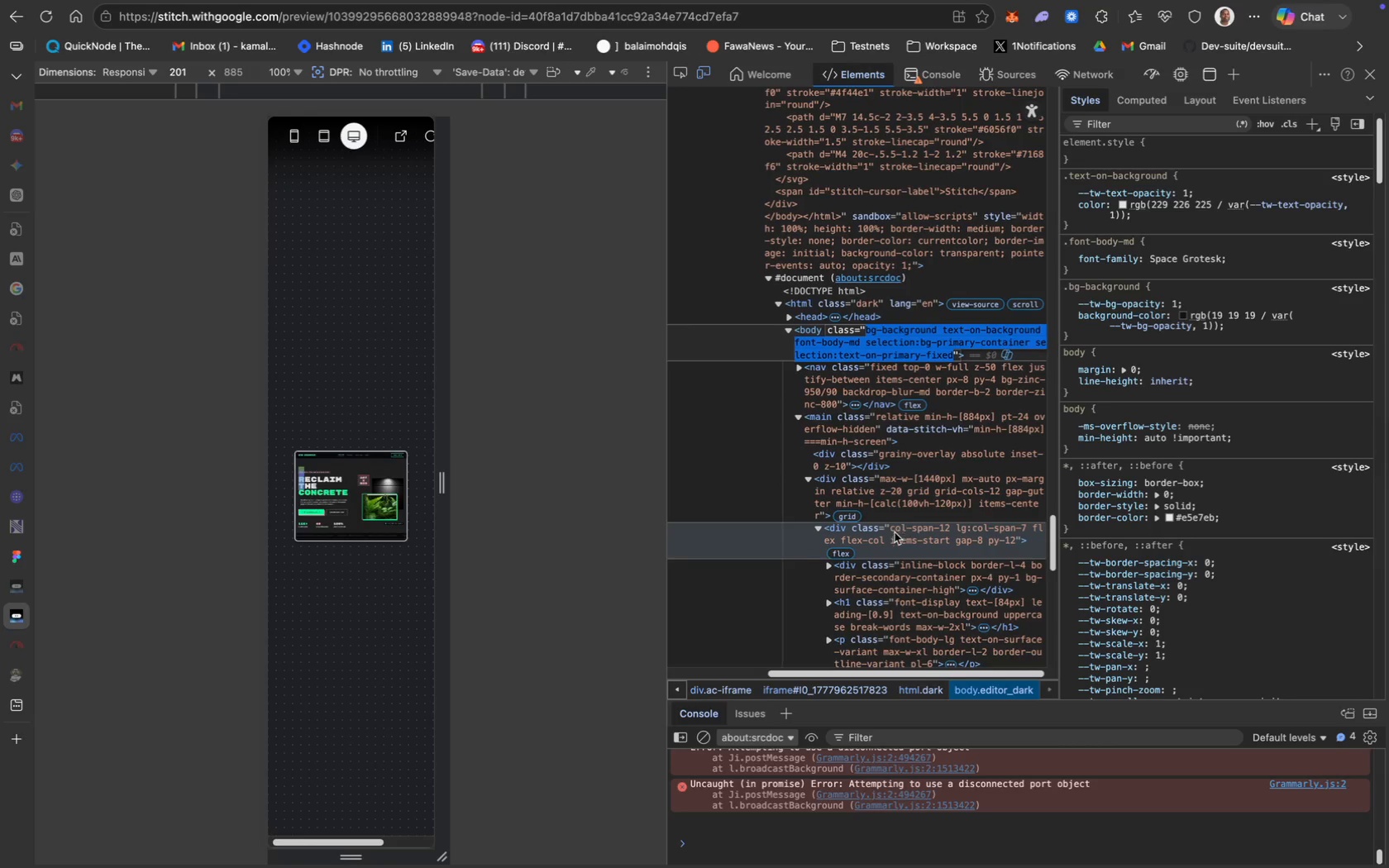 
scroll: coordinate [865, 418], scroll_direction: down, amount: 38.0
 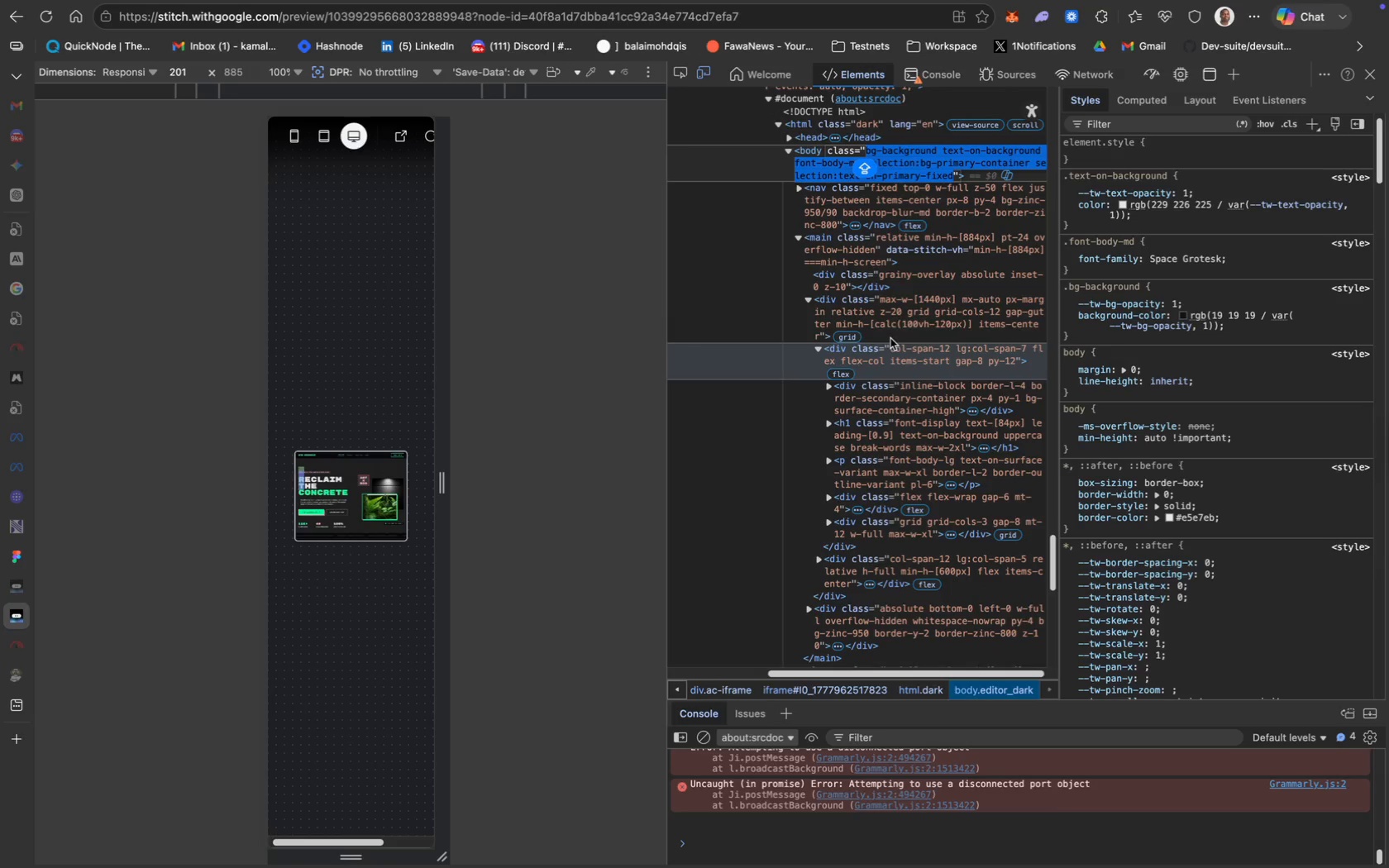 
left_click([914, 307])
 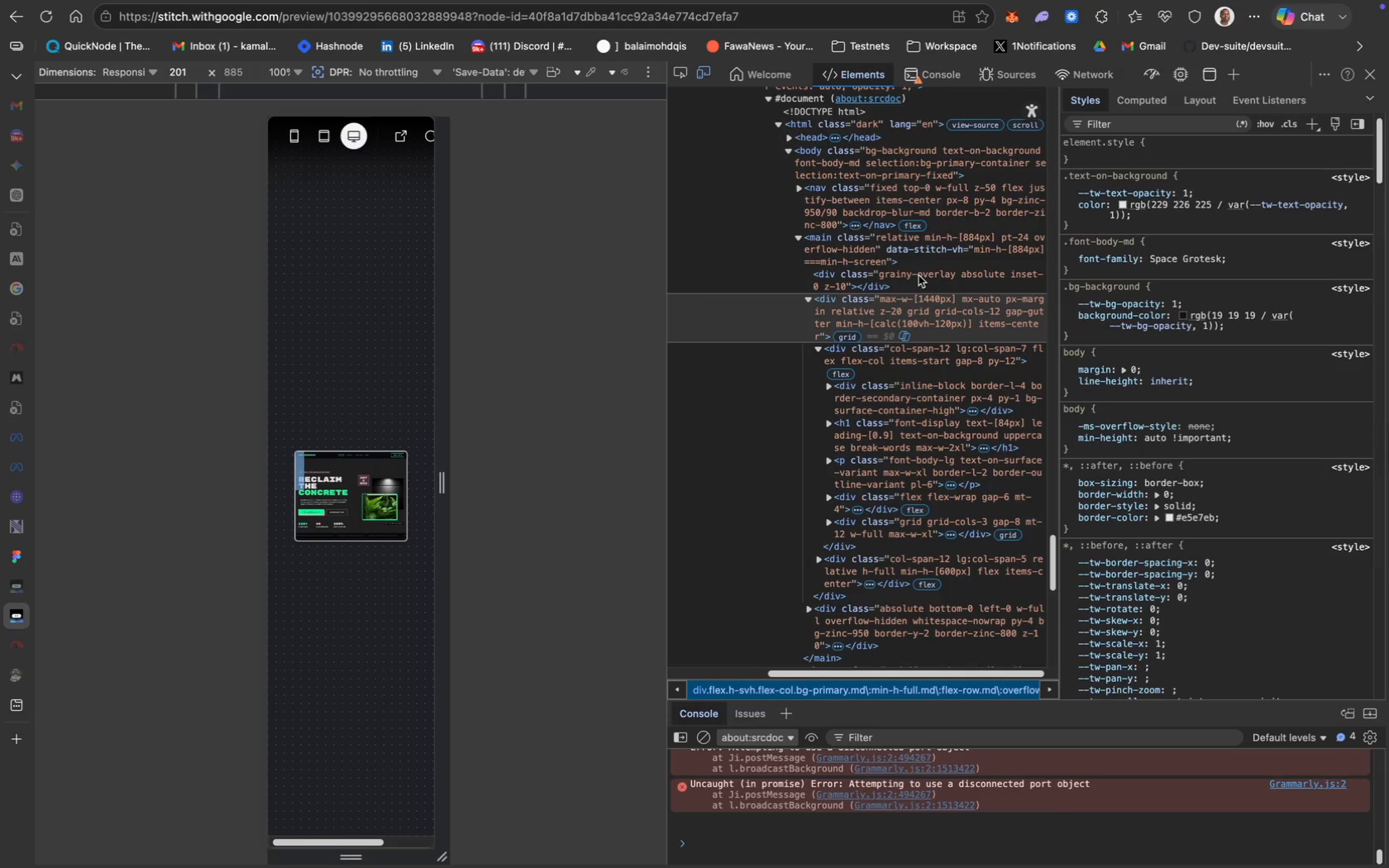 
scroll: coordinate [919, 275], scroll_direction: up, amount: 14.0
 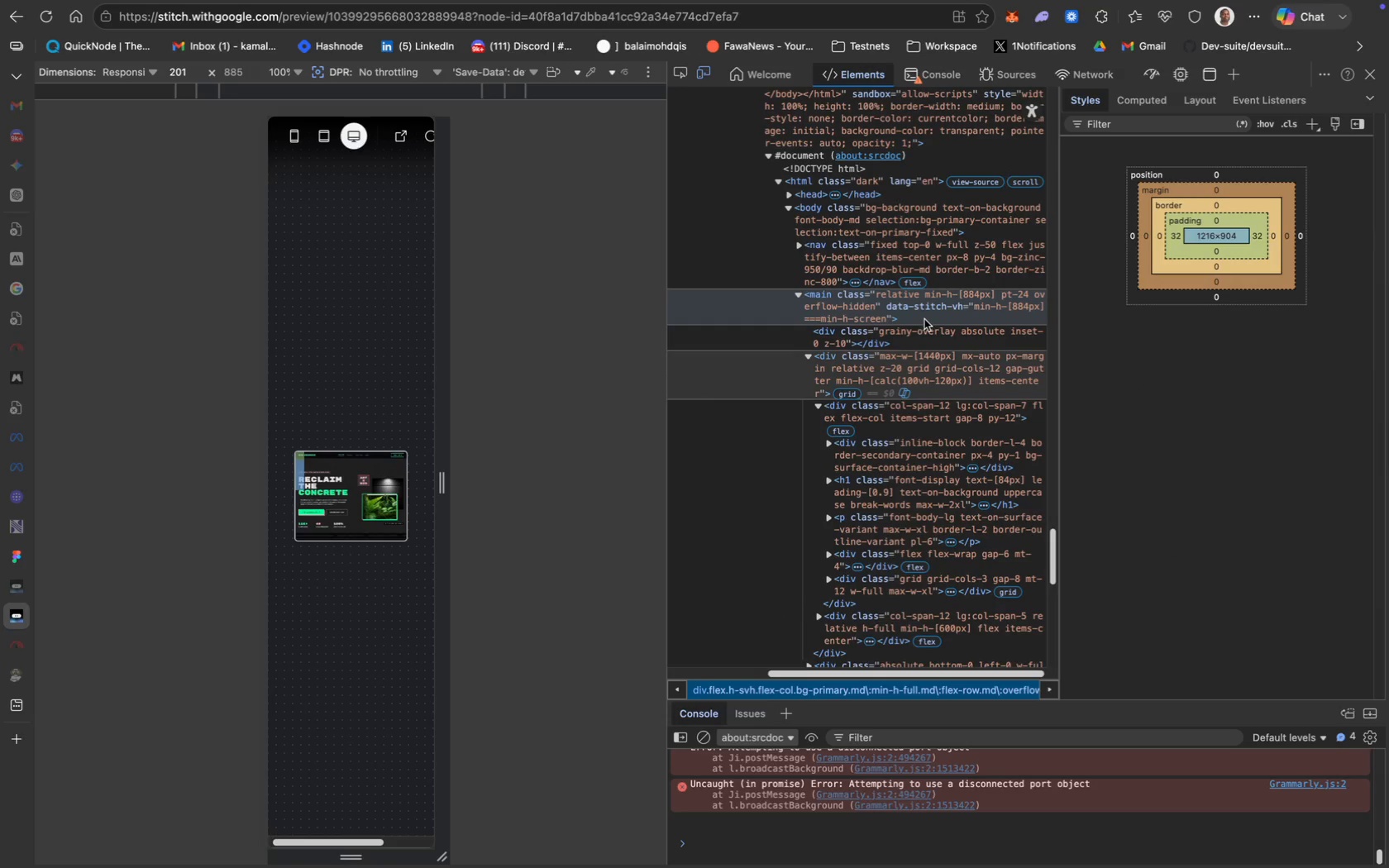 
left_click([938, 309])
 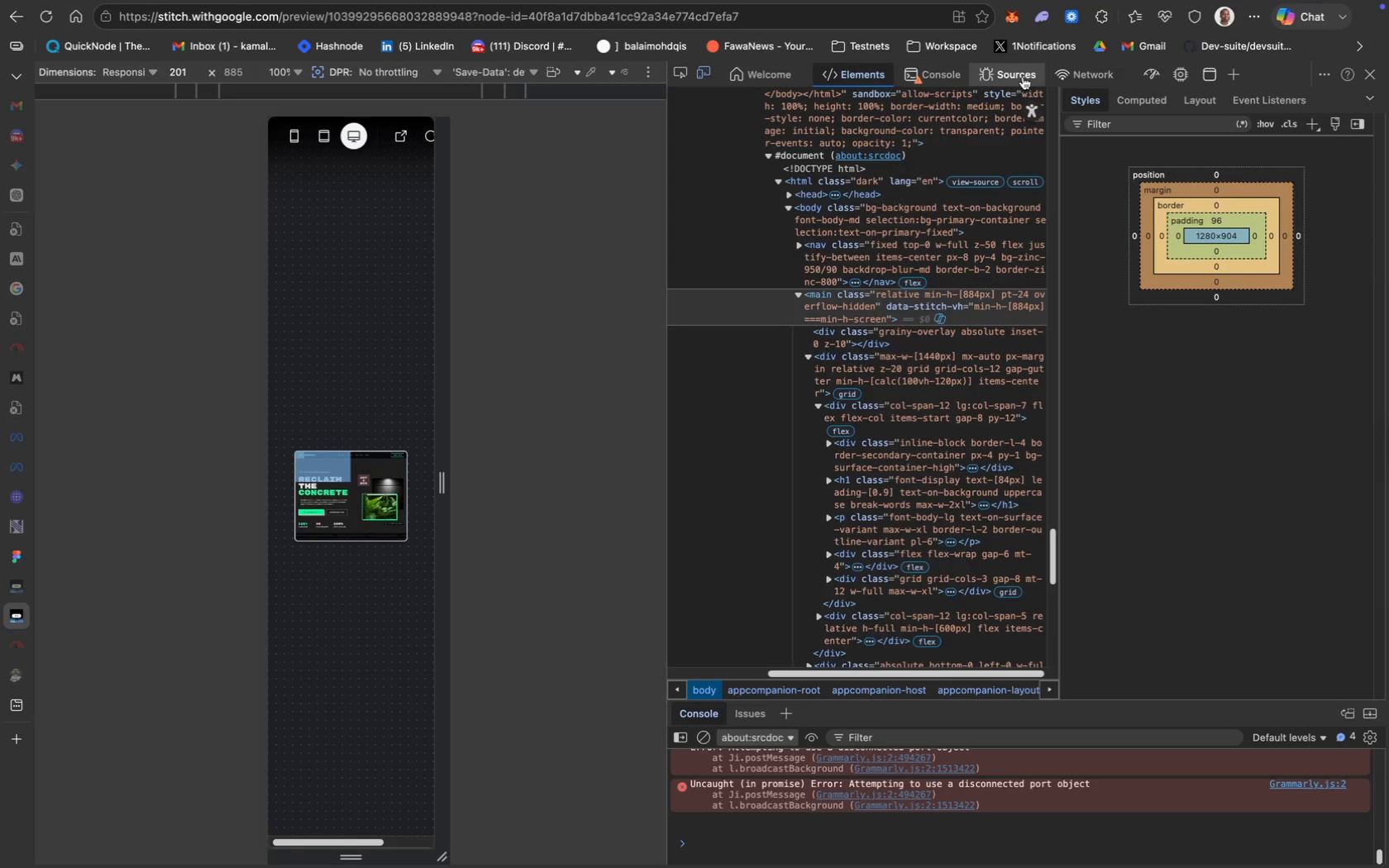 
wait(8.81)
 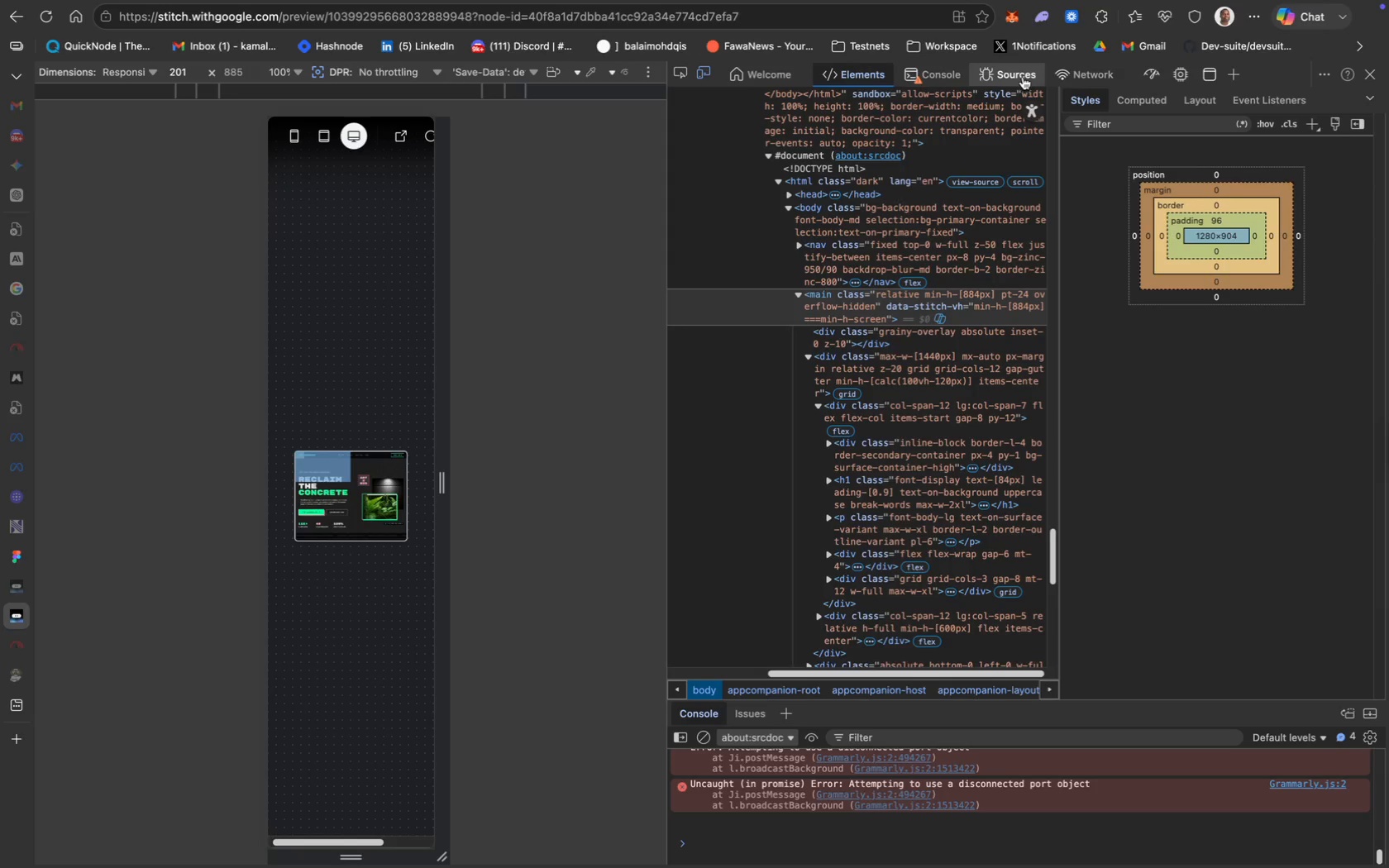 
scroll: coordinate [1030, 265], scroll_direction: up, amount: 24.0
 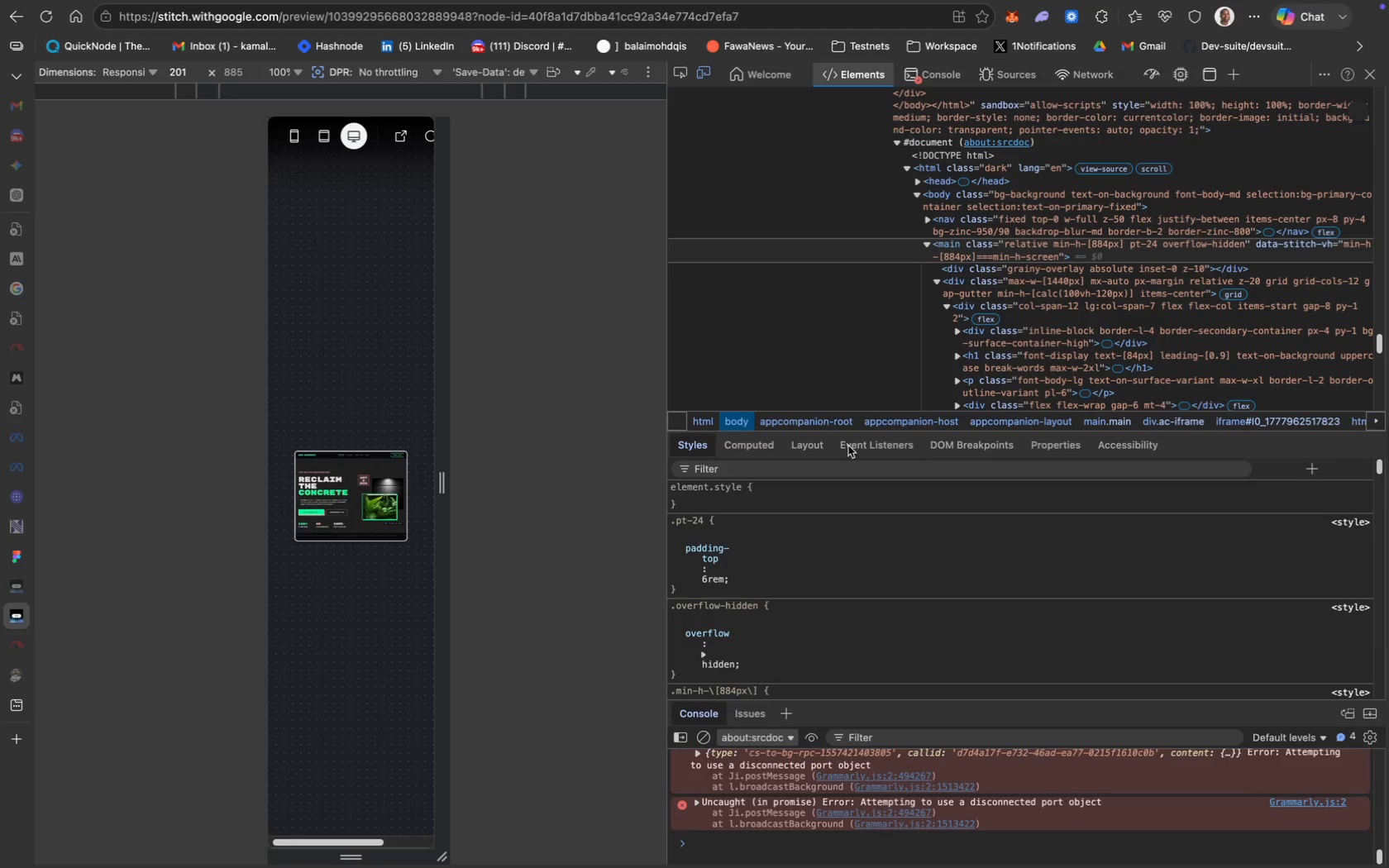 
scroll: coordinate [934, 288], scroll_direction: down, amount: 12.0
 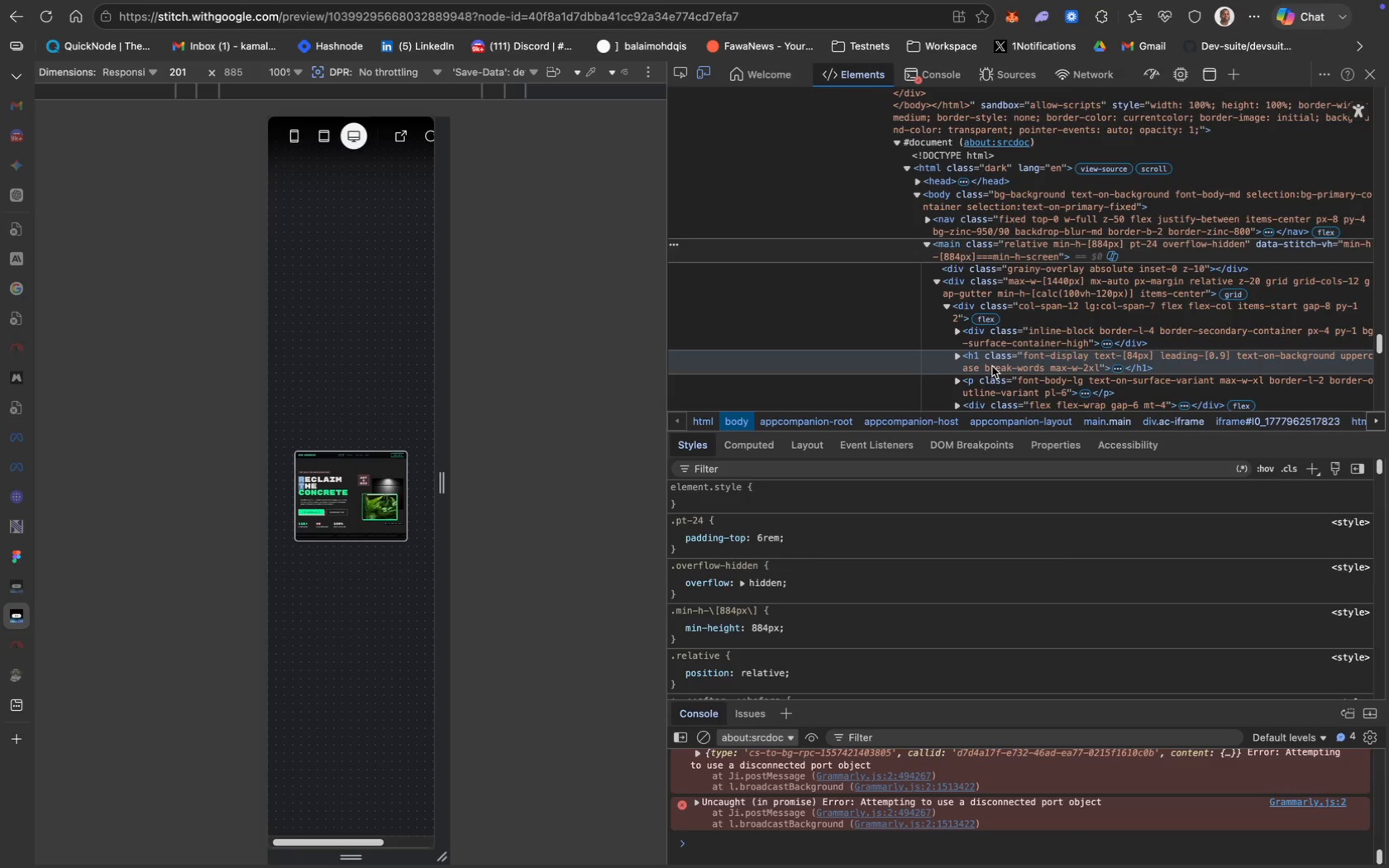 
scroll: coordinate [1062, 344], scroll_direction: up, amount: 21.0
 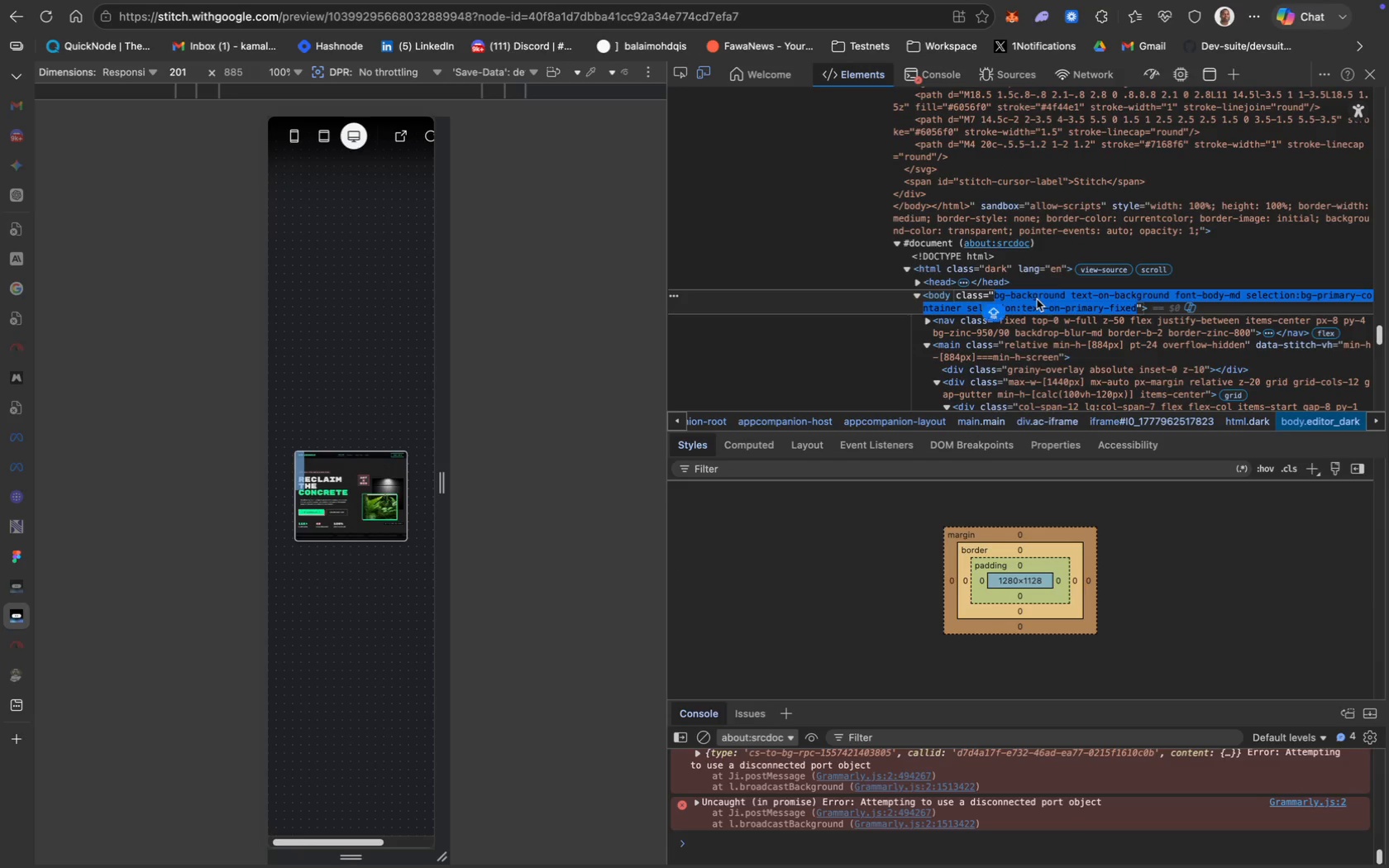 
left_click([1031, 296])
 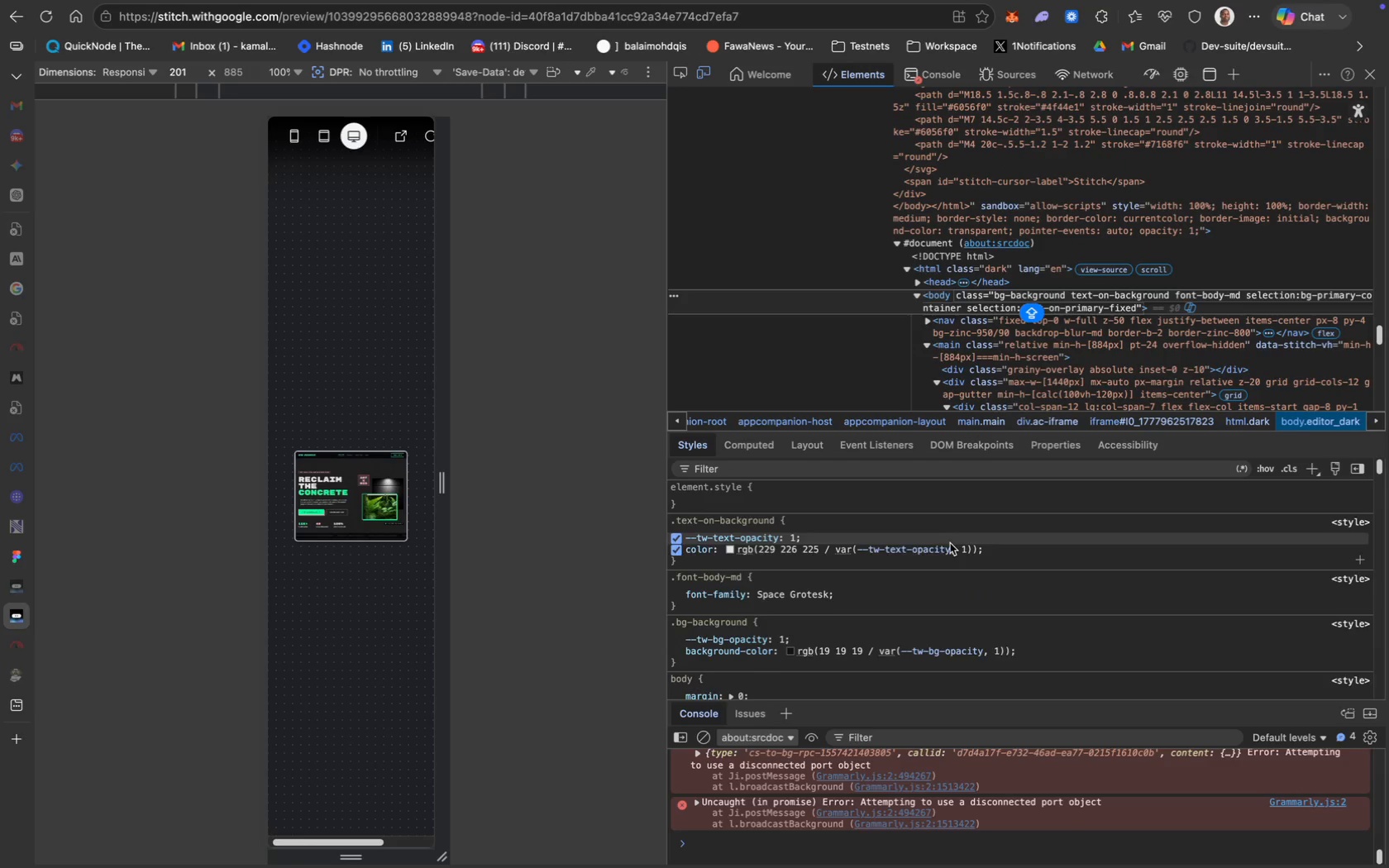 
scroll: coordinate [950, 551], scroll_direction: up, amount: 88.0
 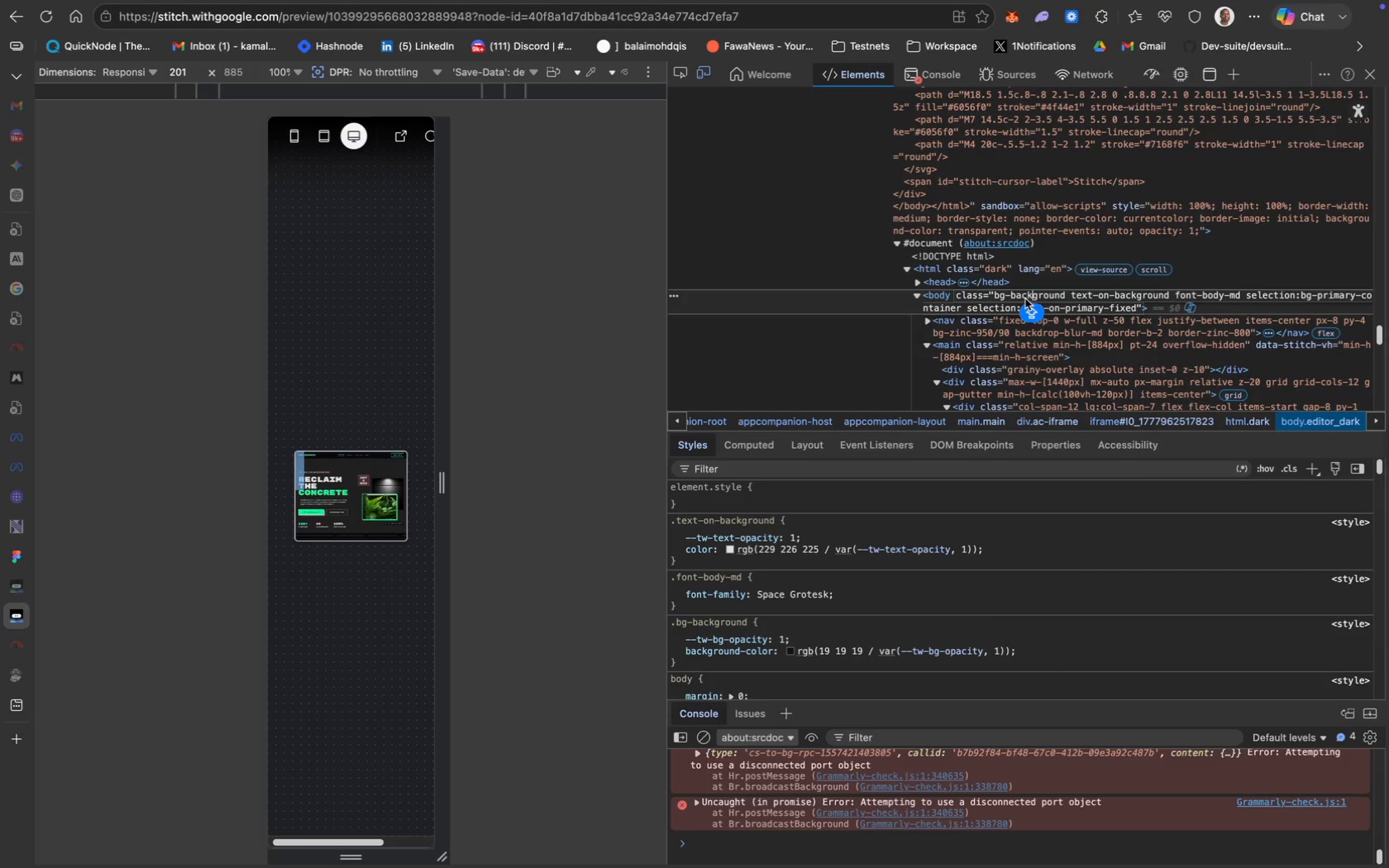 
left_click([1003, 298])
 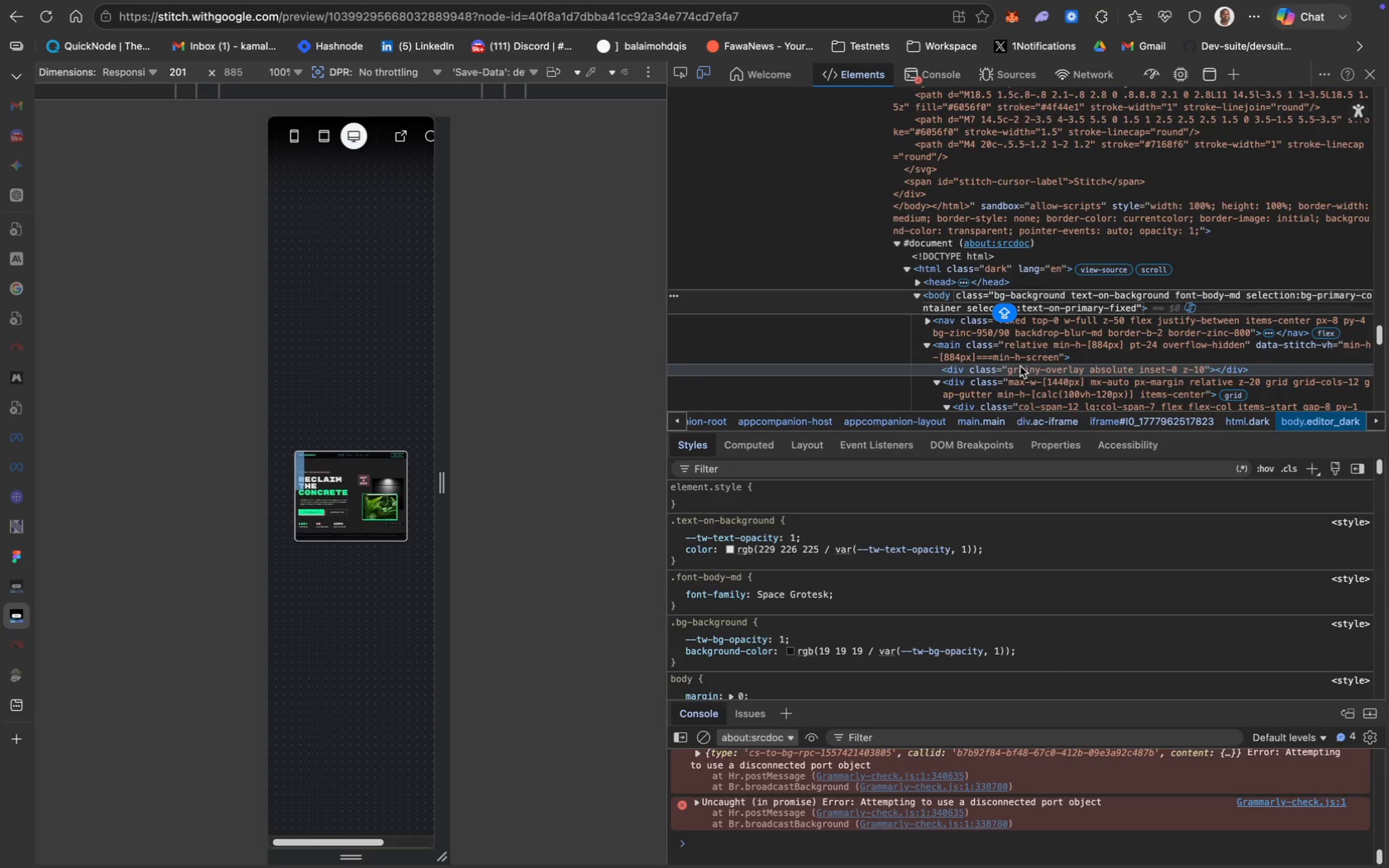 
scroll: coordinate [1020, 365], scroll_direction: down, amount: 13.0
 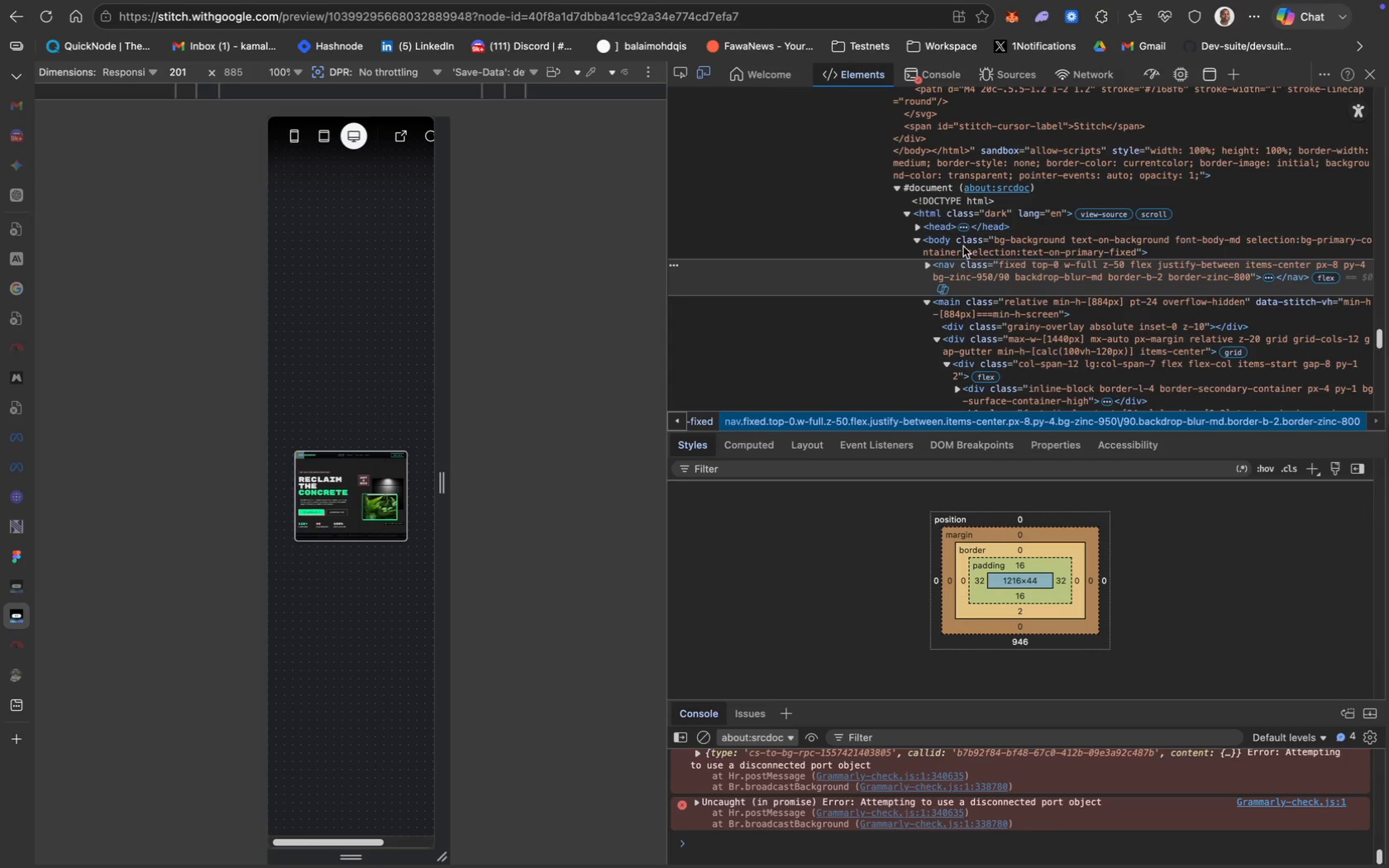 
left_click([976, 238])
 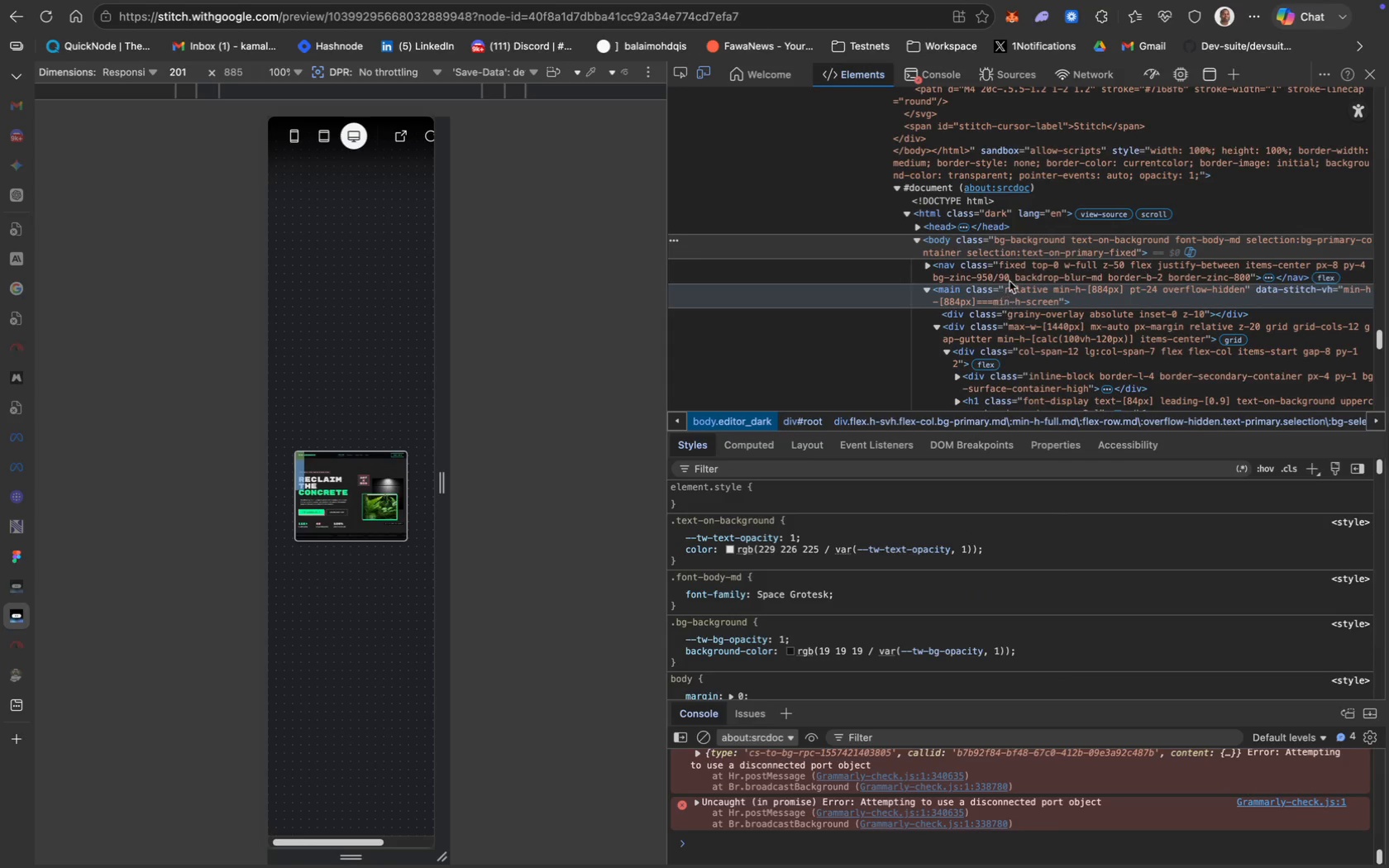 
left_click([950, 241])
 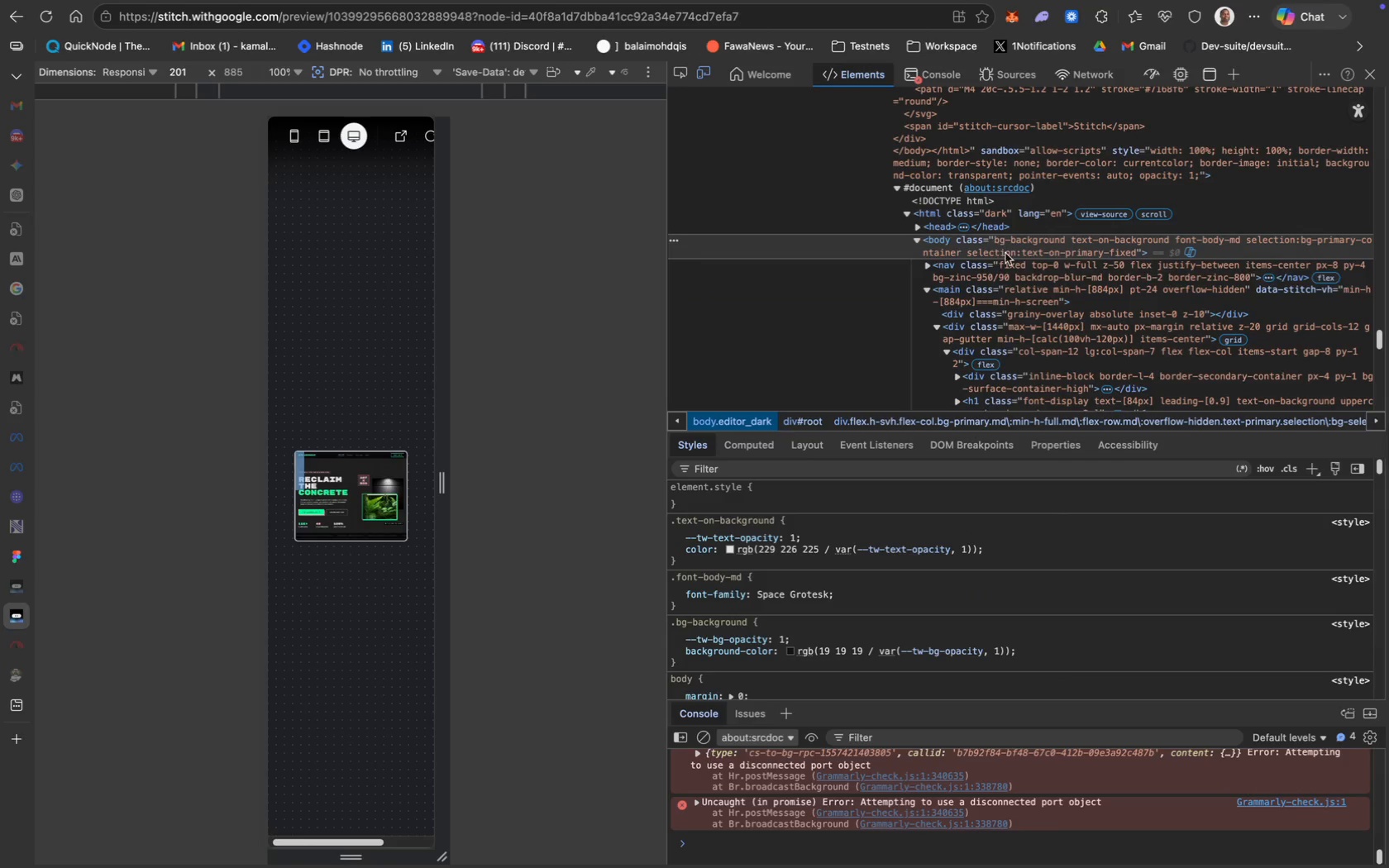 
left_click([1008, 262])
 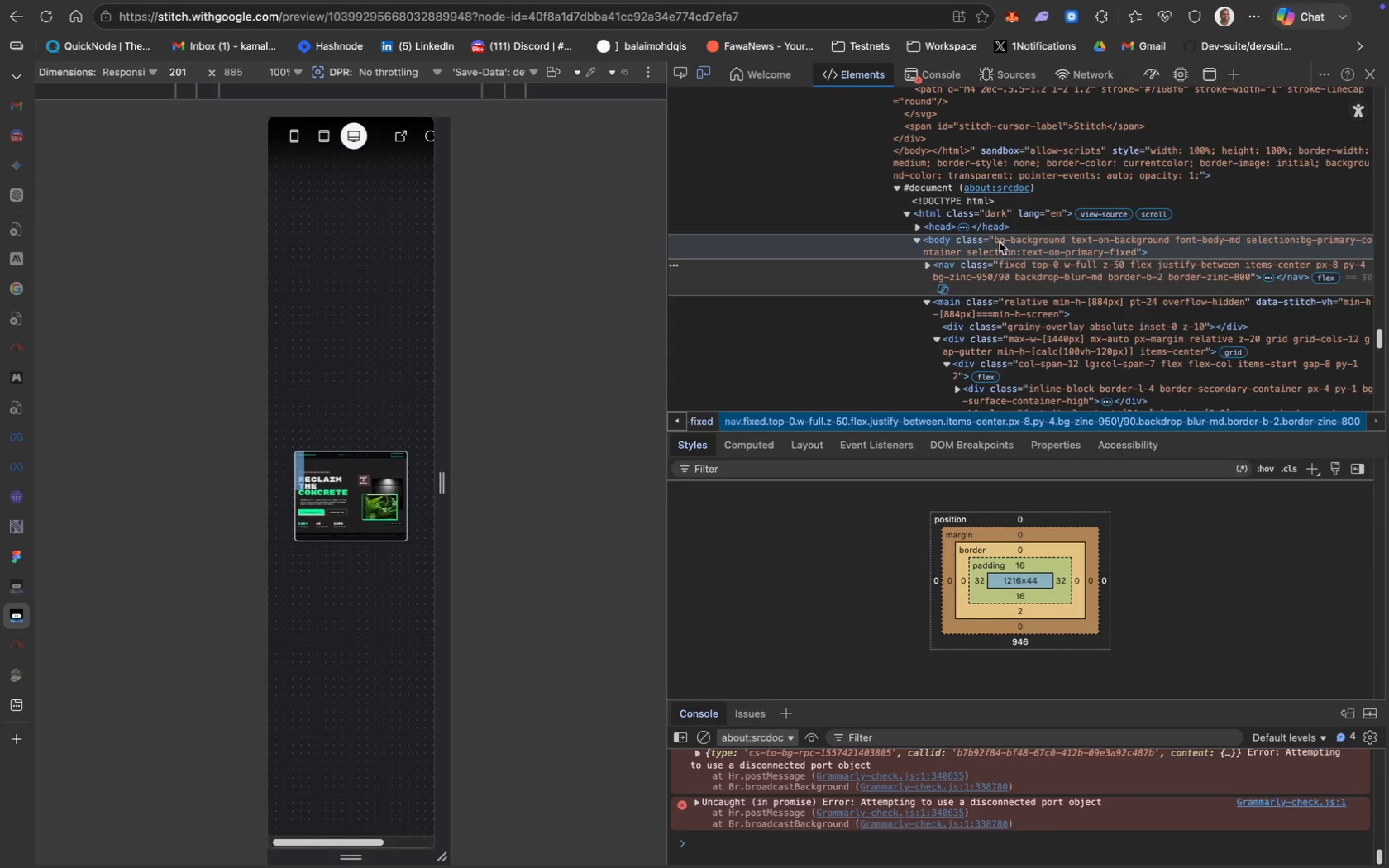 
left_click([1000, 242])
 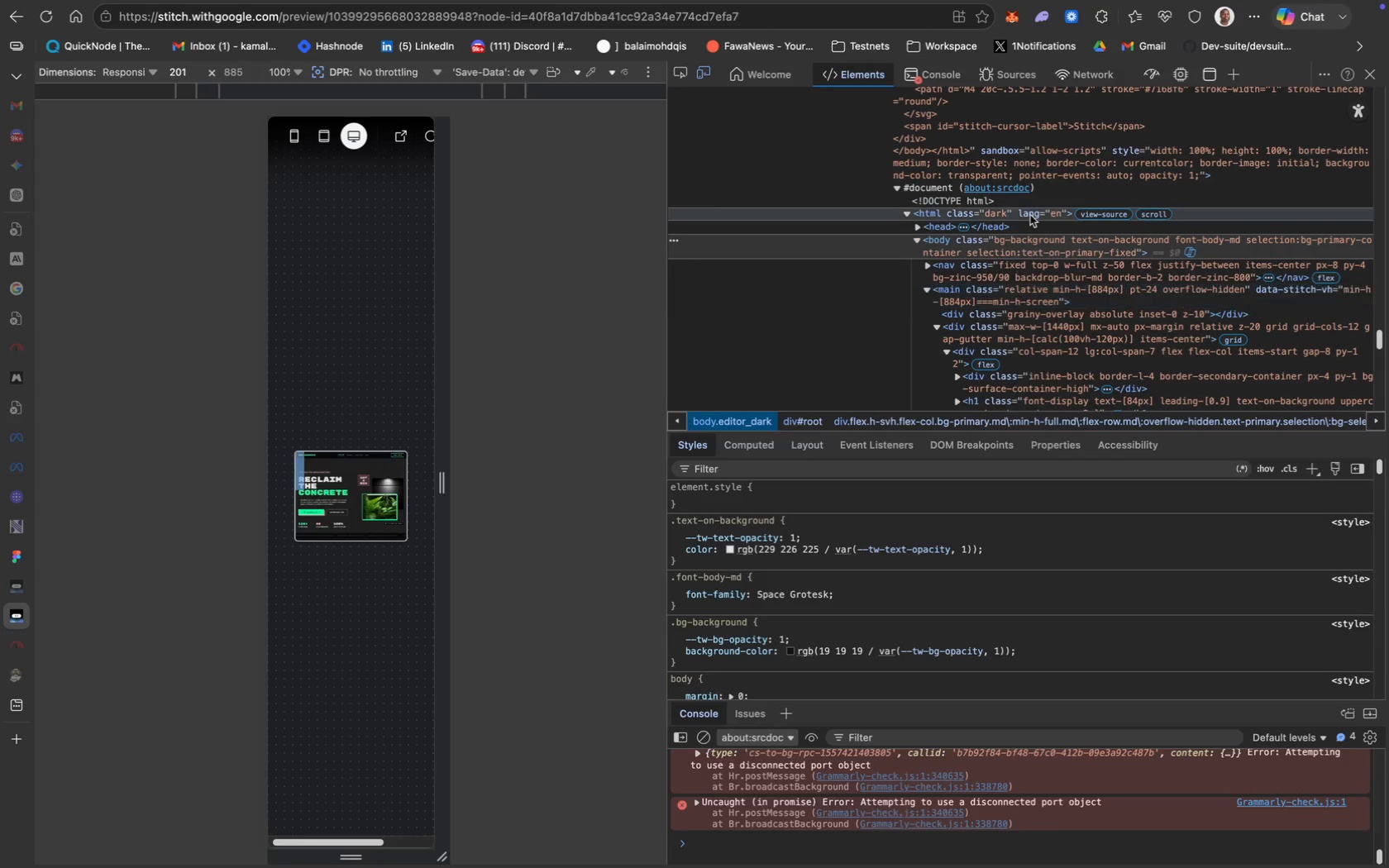 
left_click([1016, 269])
 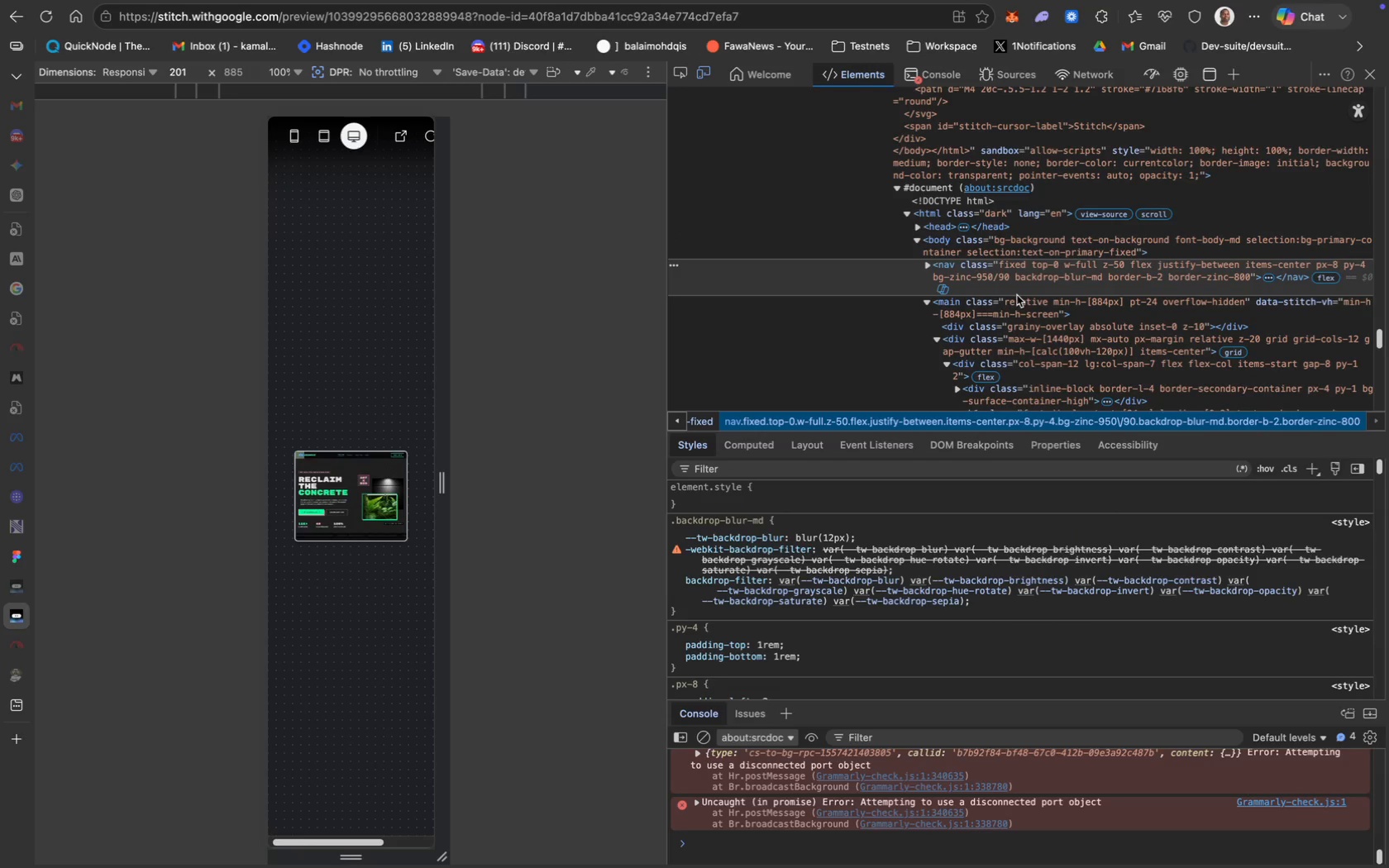 
wait(5.79)
 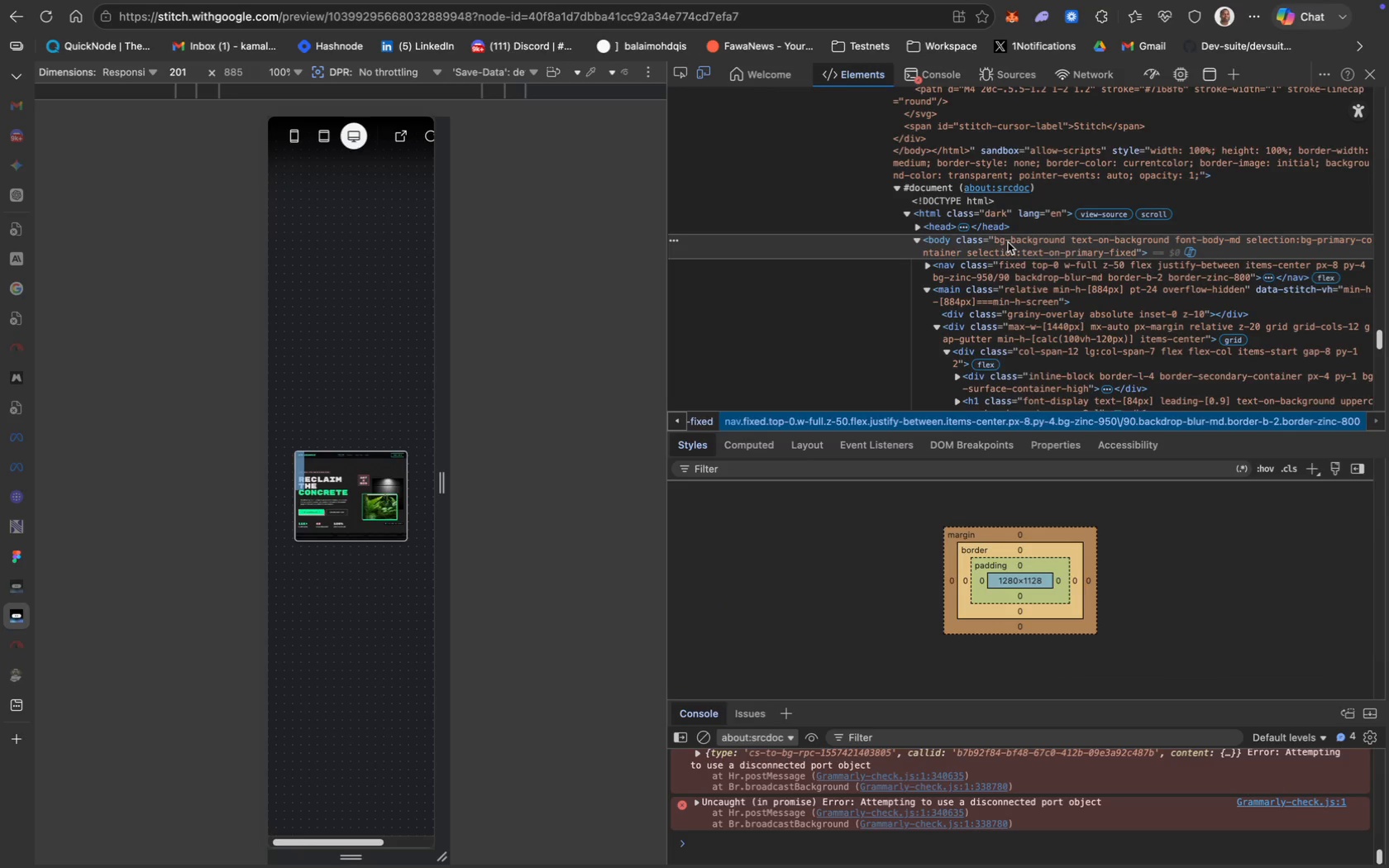 
left_click([1018, 314])
 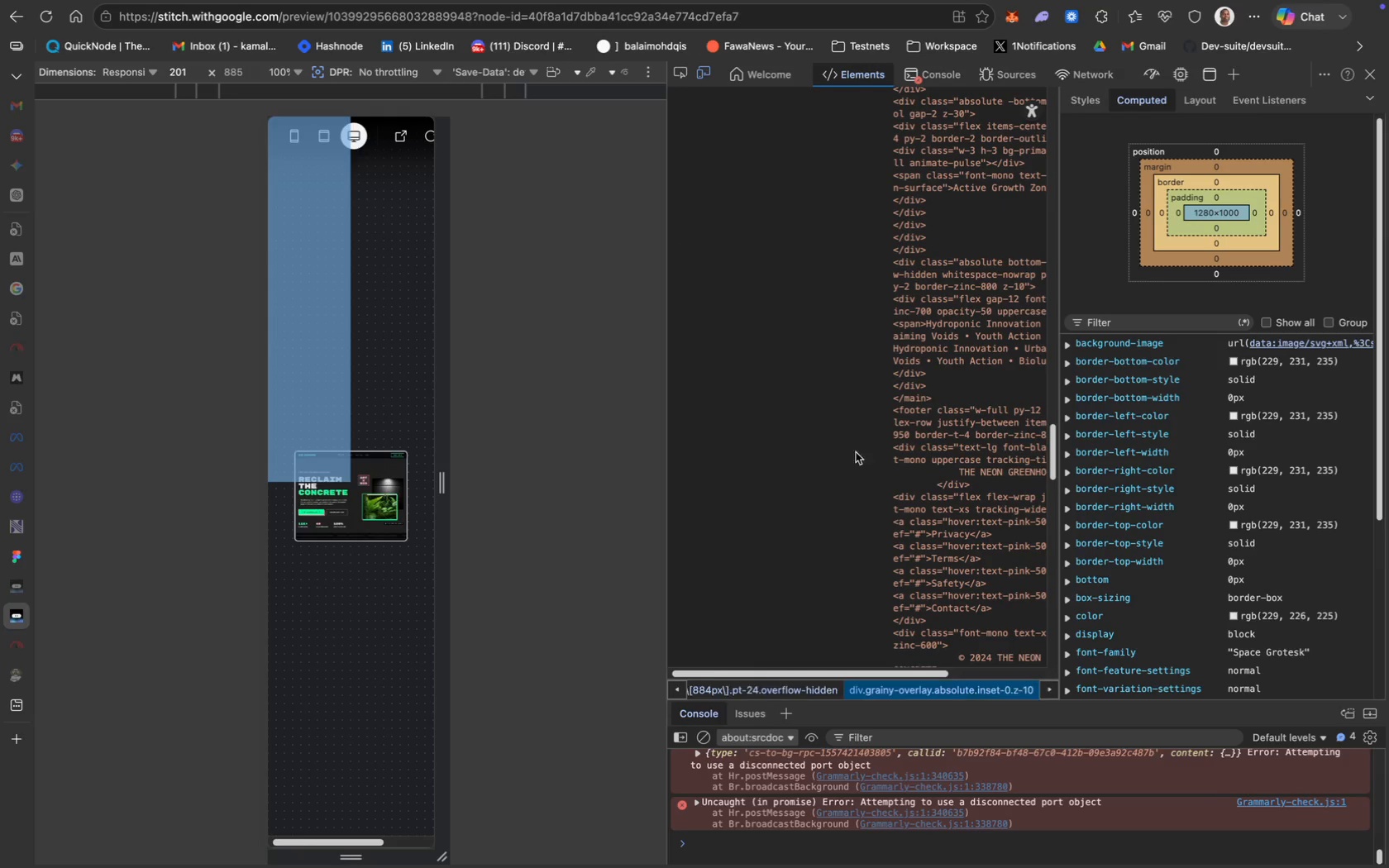 
scroll: coordinate [897, 498], scroll_direction: down, amount: 184.0
 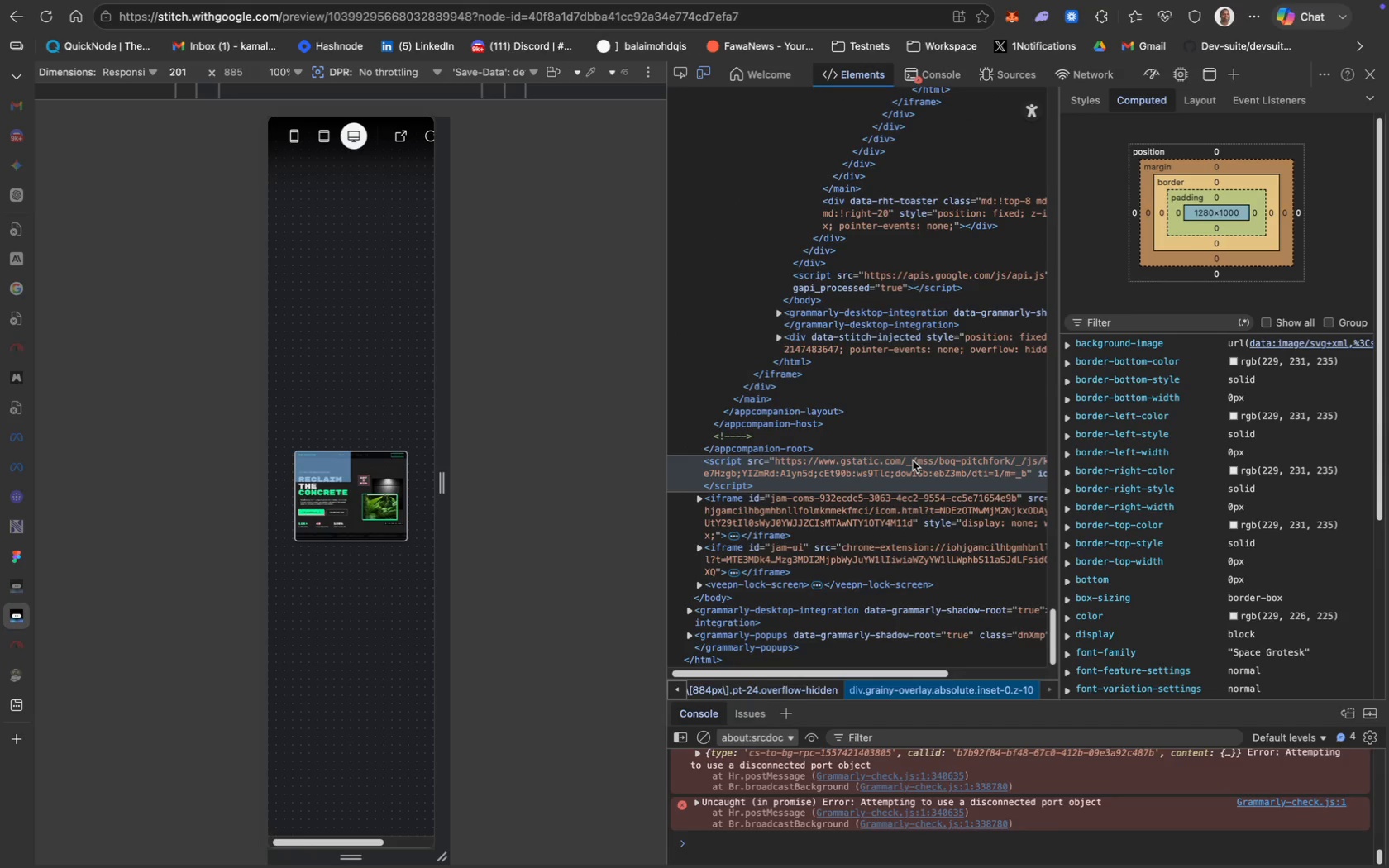 
scroll: coordinate [913, 460], scroll_direction: up, amount: 127.0
 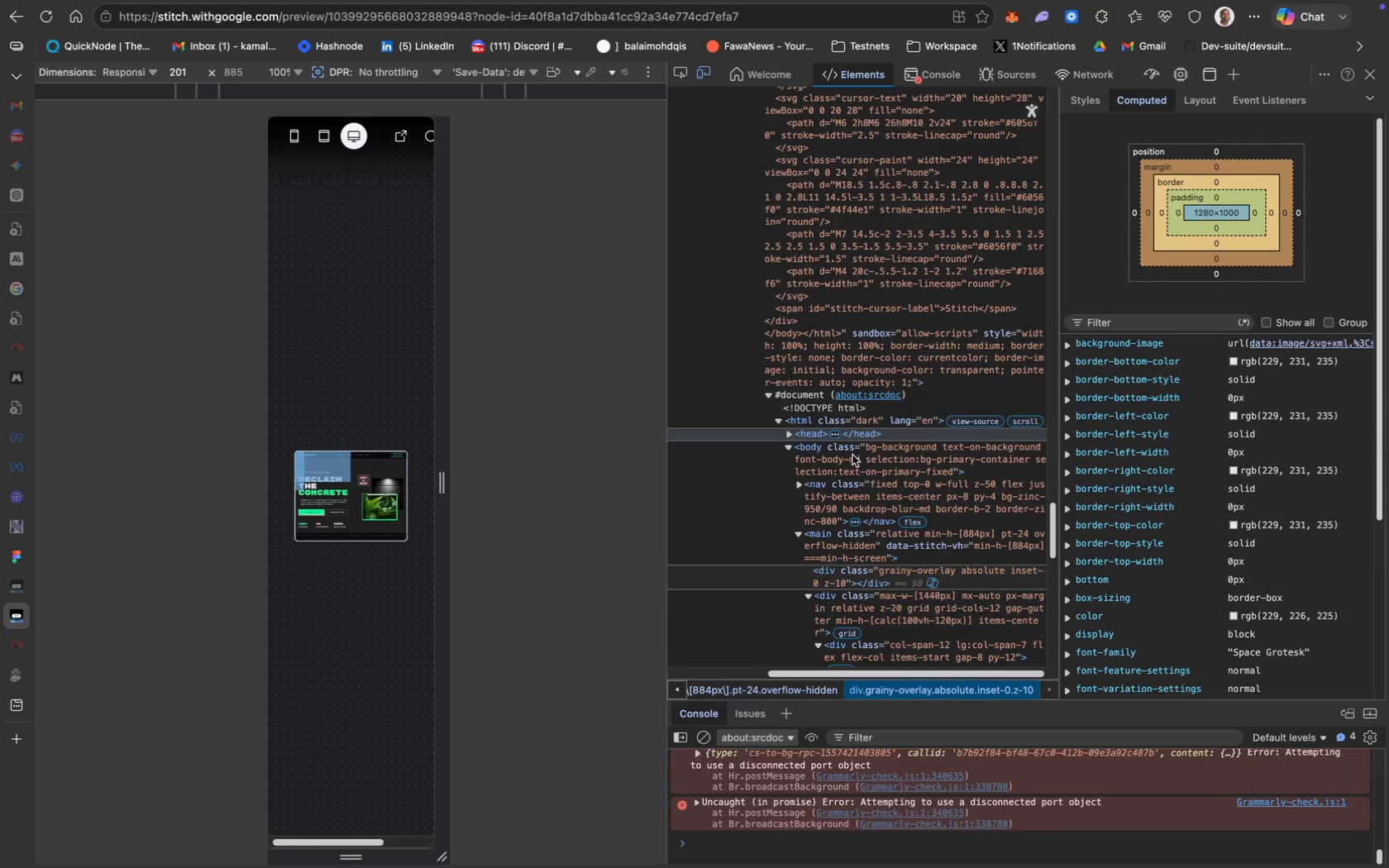 
left_click([859, 457])
 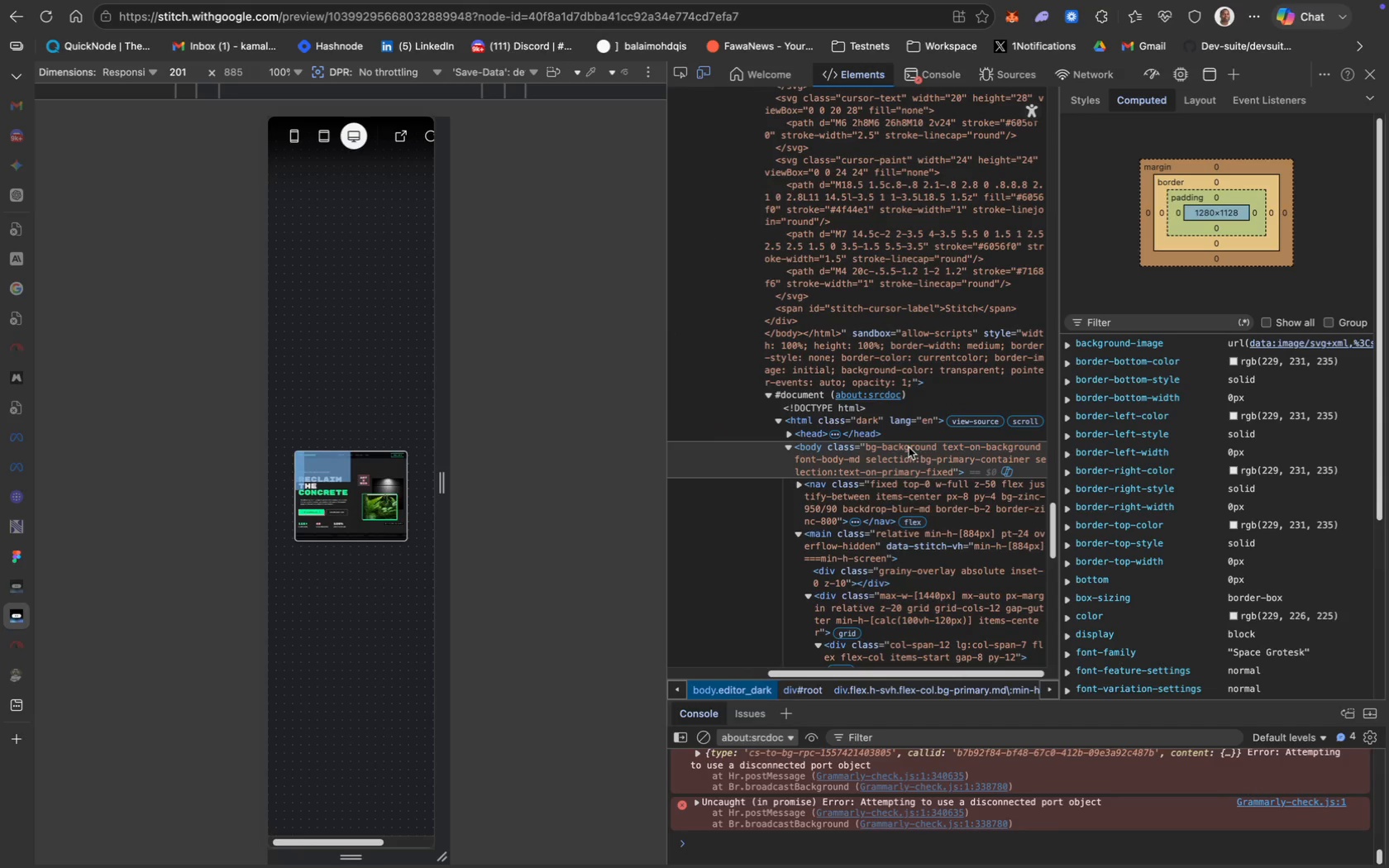 
left_click([908, 447])
 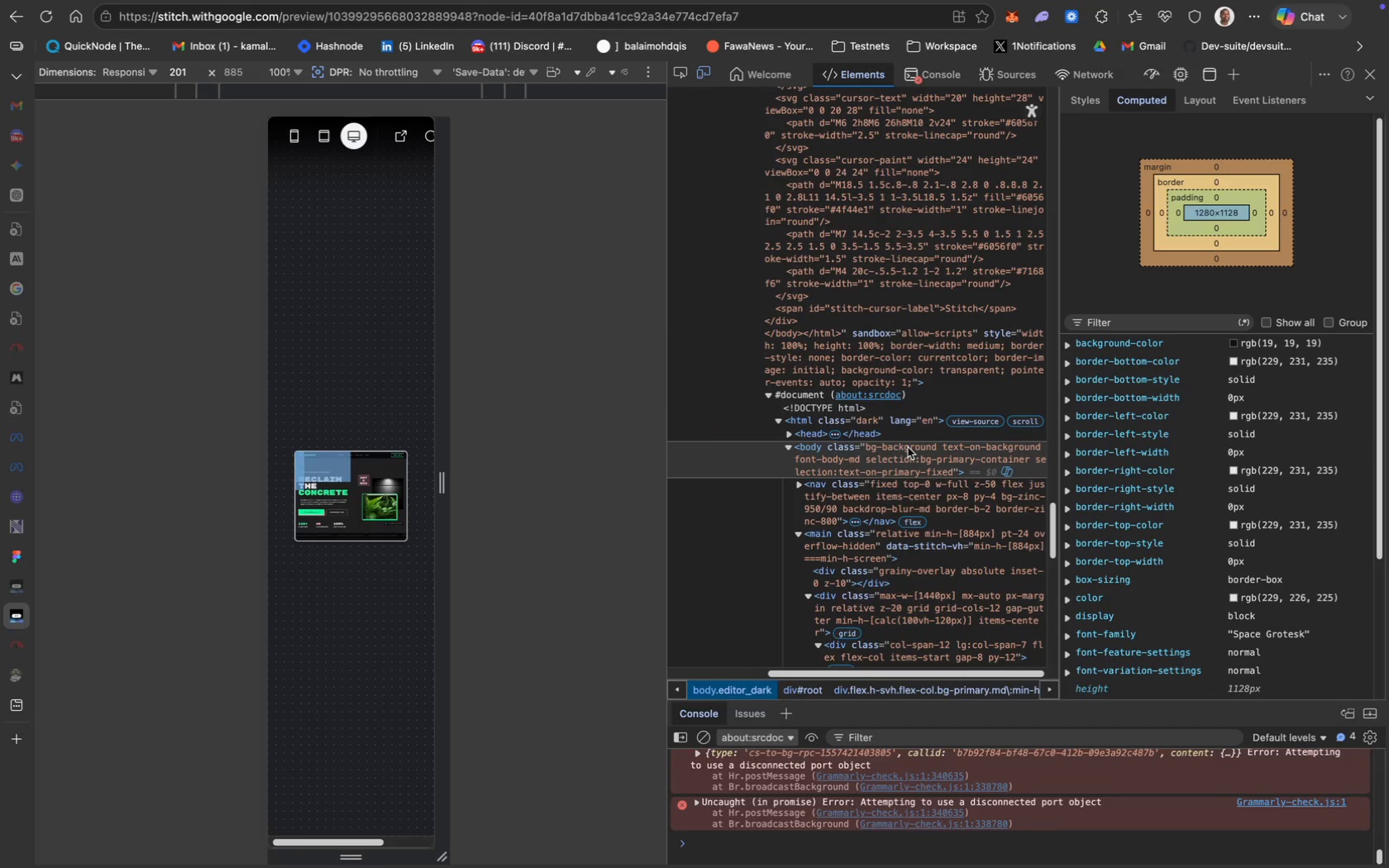 
left_click([908, 447])